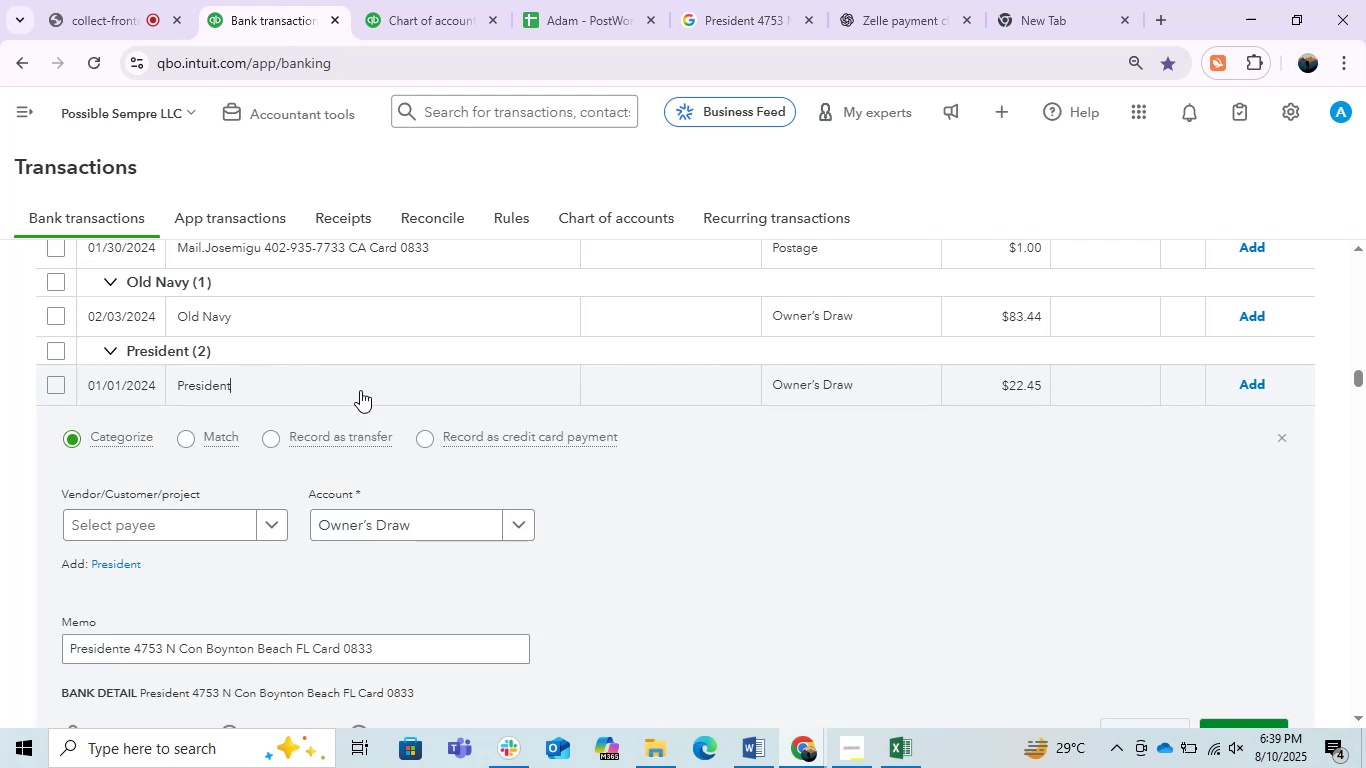 
wait(8.77)
 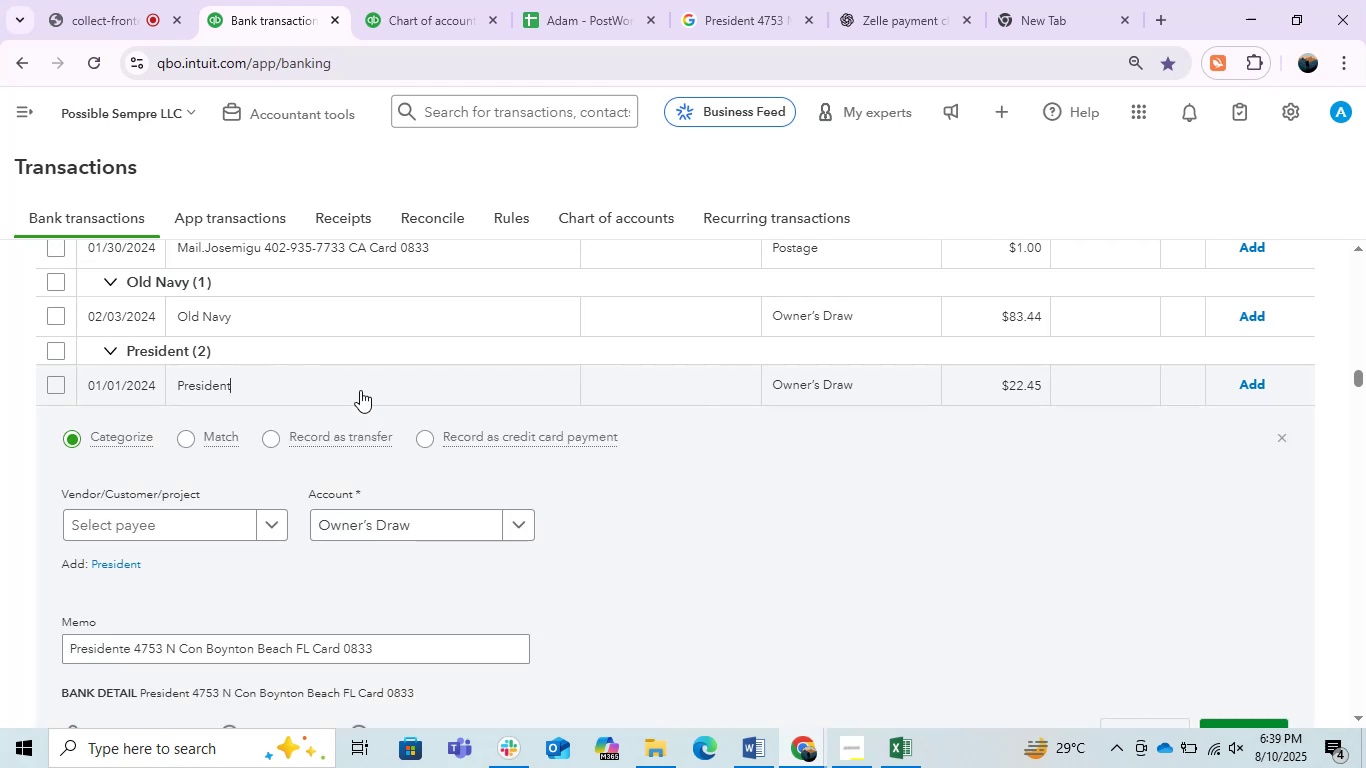 
left_click([859, 0])
 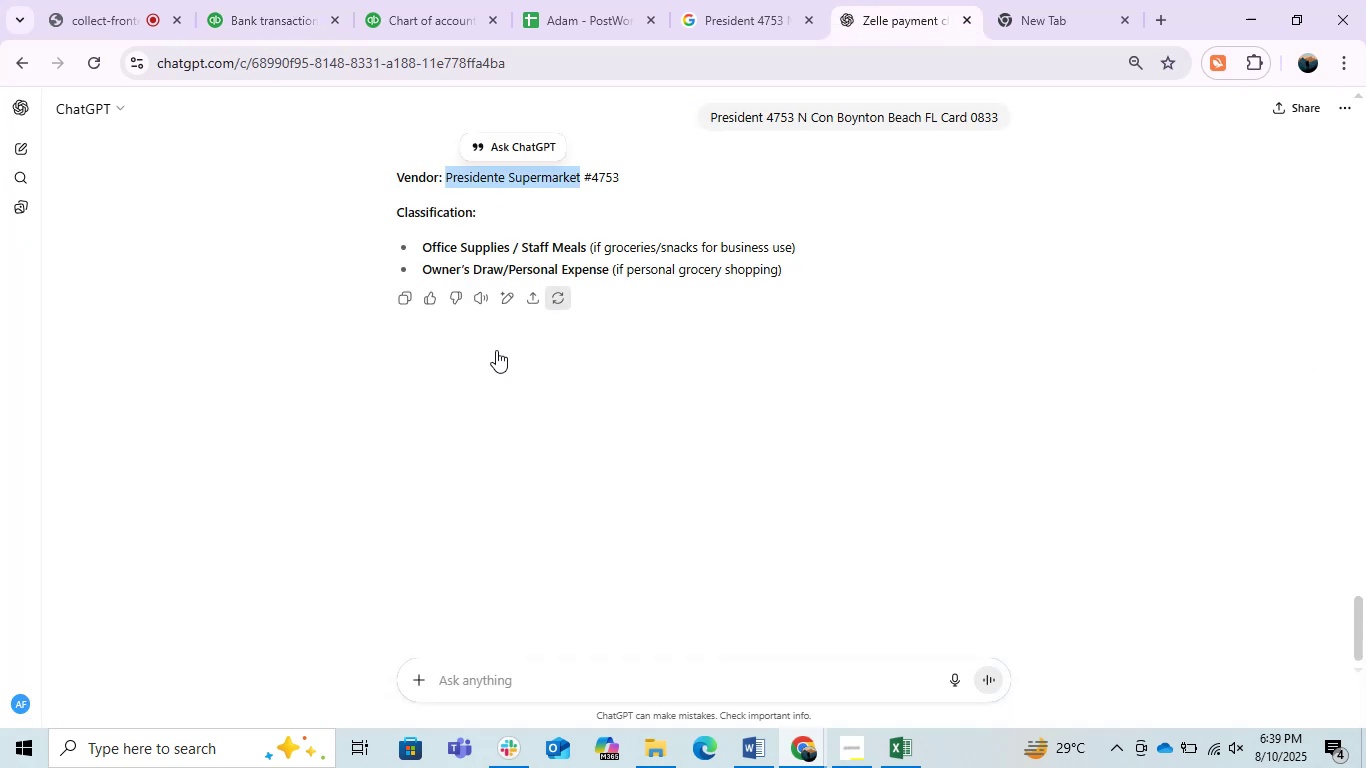 
left_click([443, 392])
 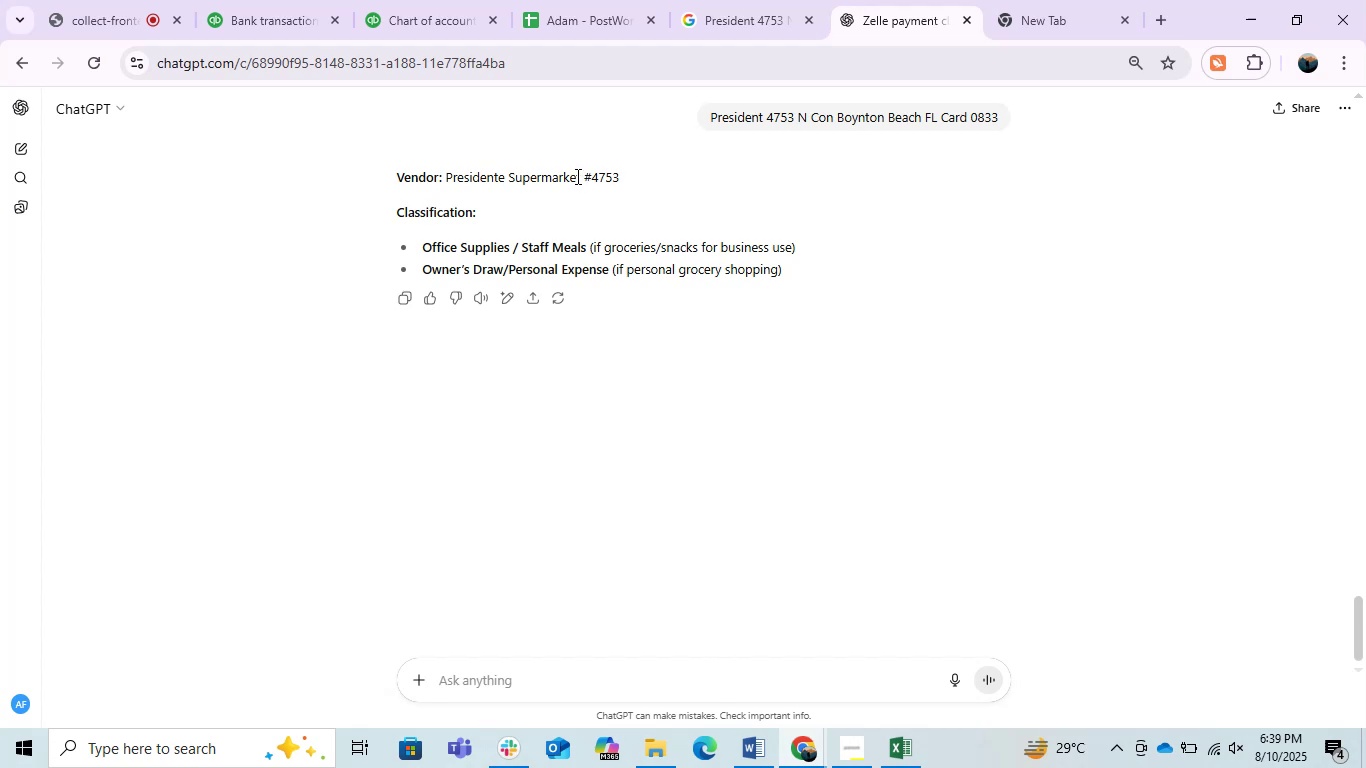 
left_click_drag(start_coordinate=[579, 177], to_coordinate=[448, 181])
 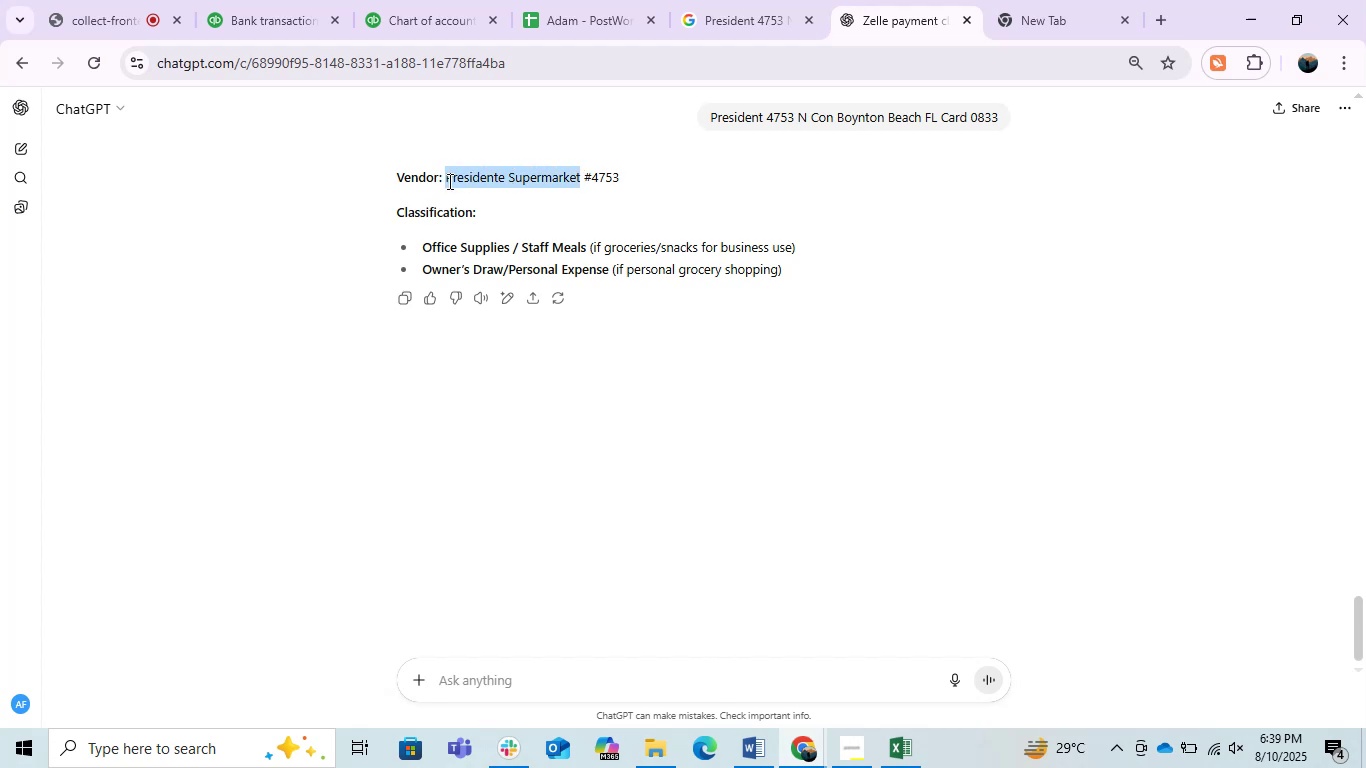 
key(Control+C)
 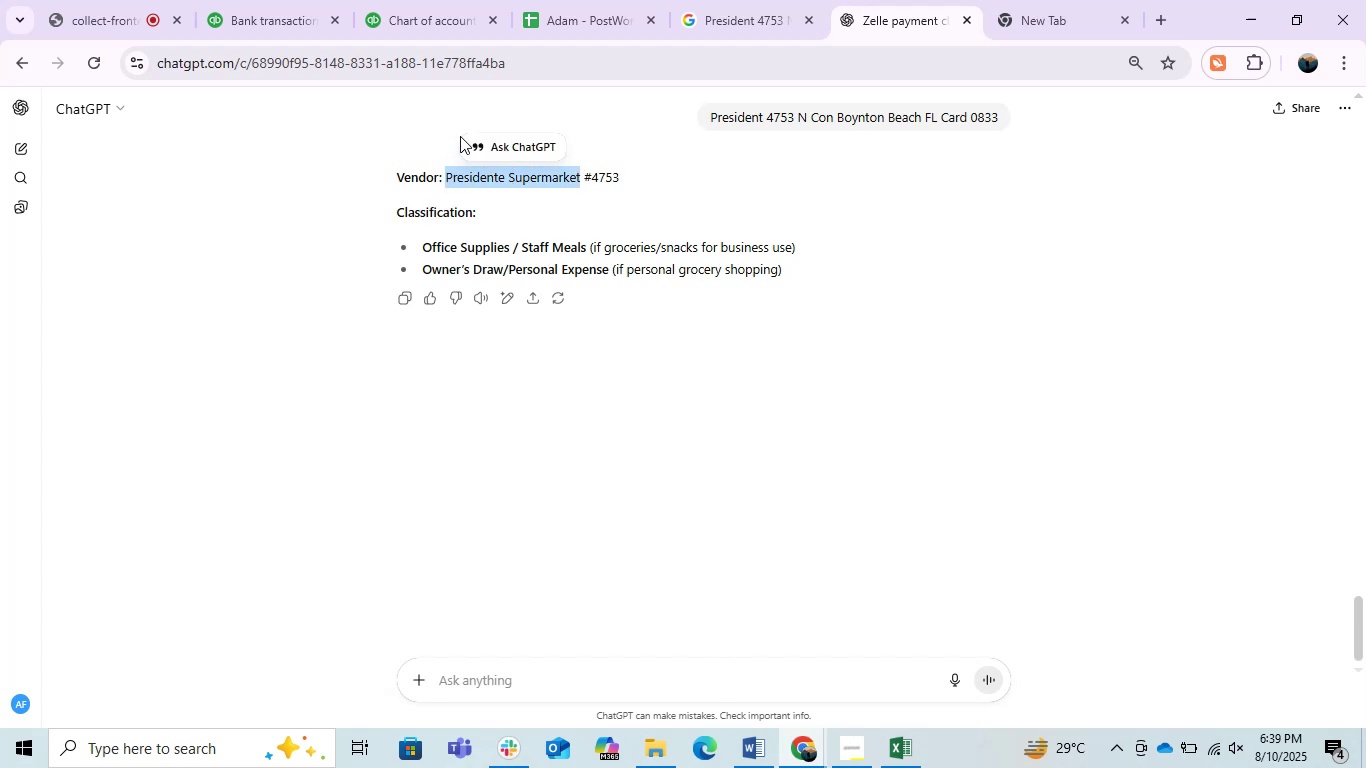 
key(Control+C)
 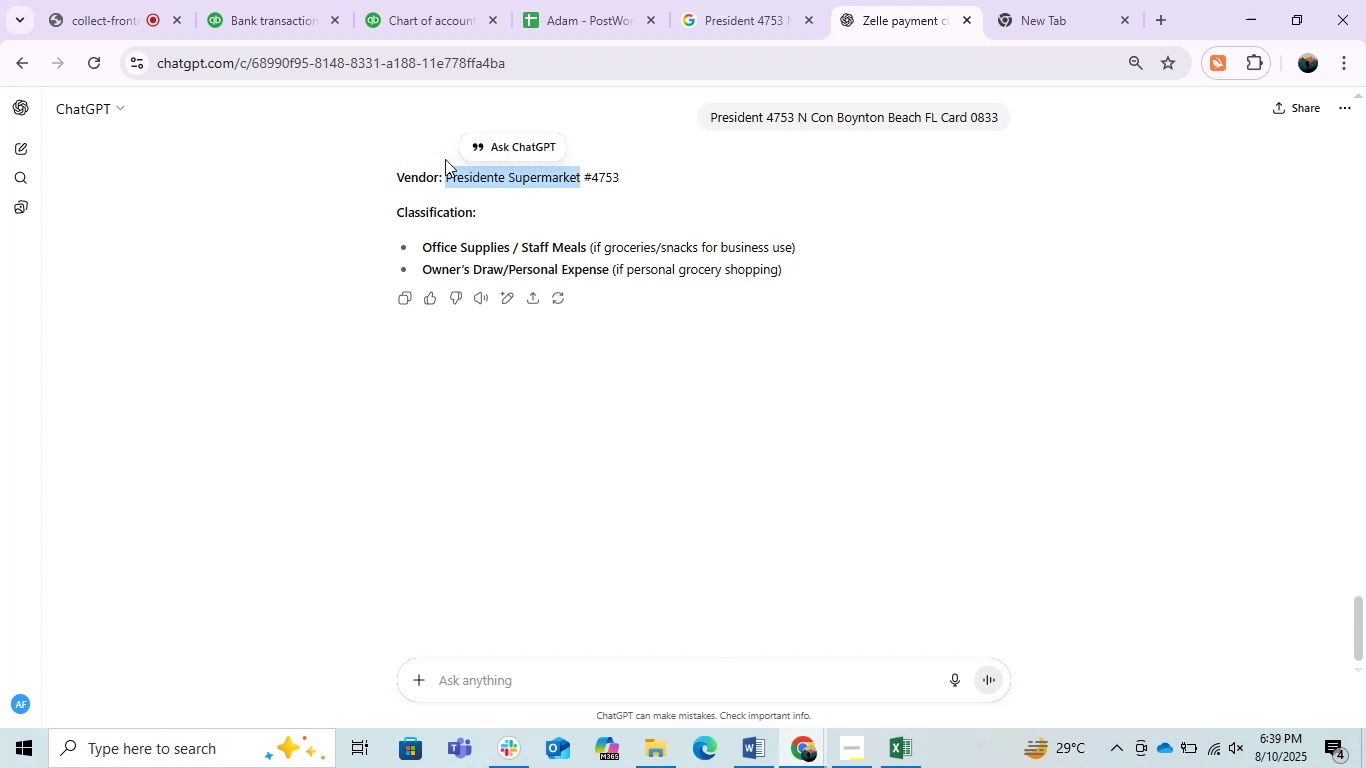 
key(Control+C)
 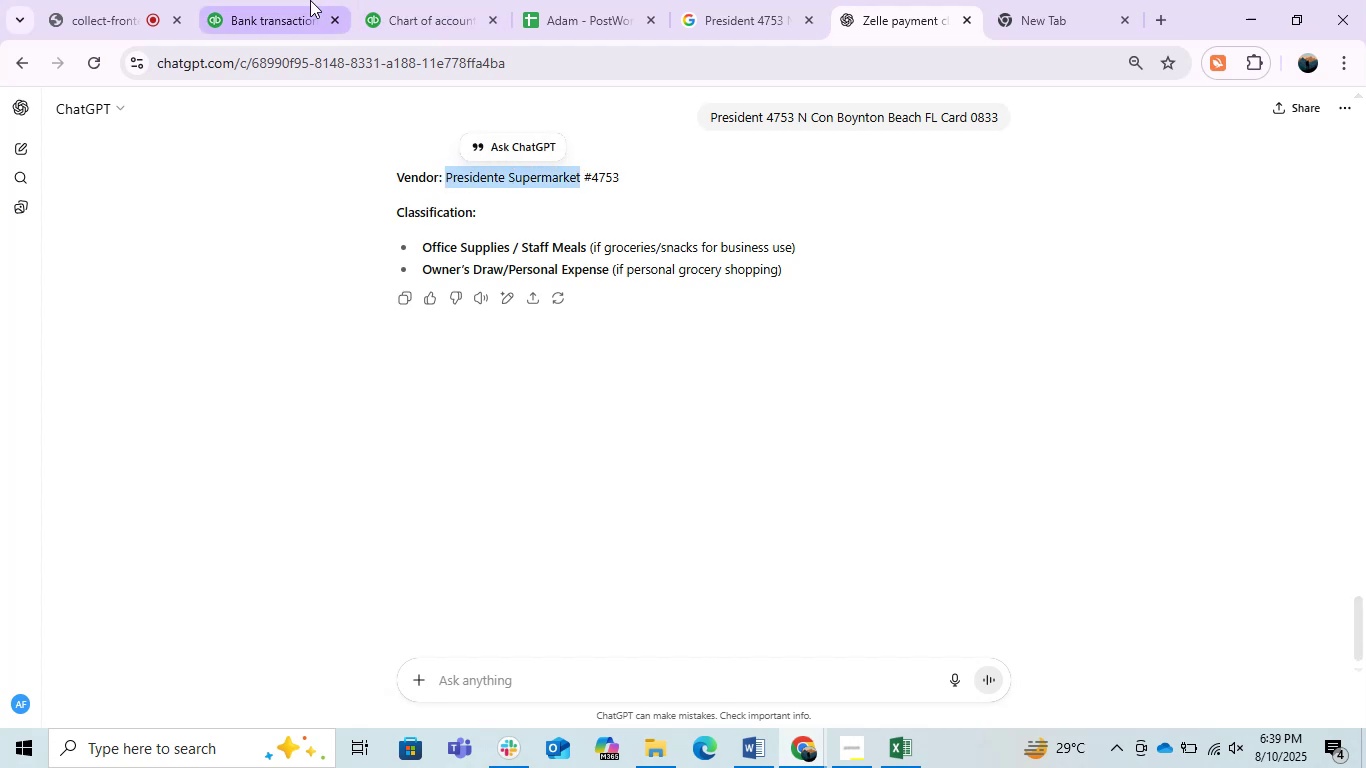 
left_click([310, 0])
 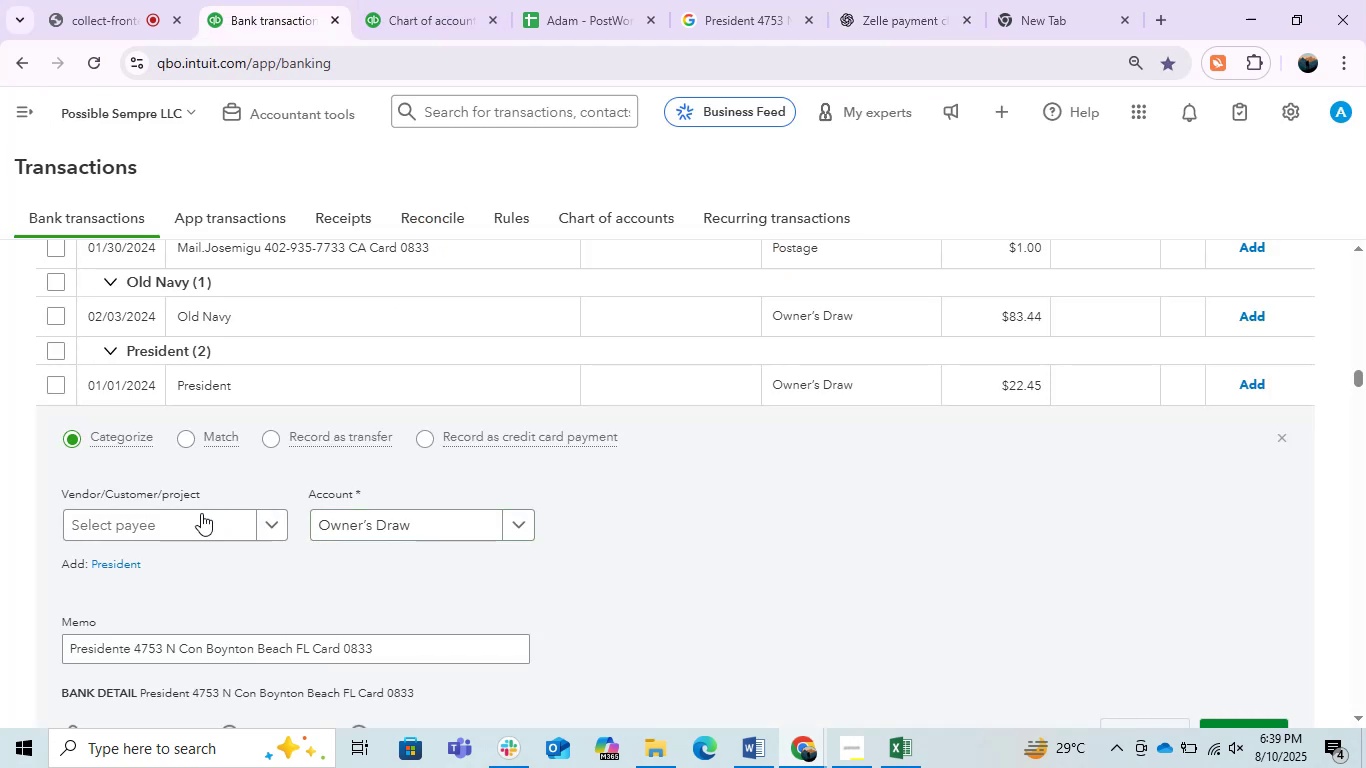 
left_click([177, 526])
 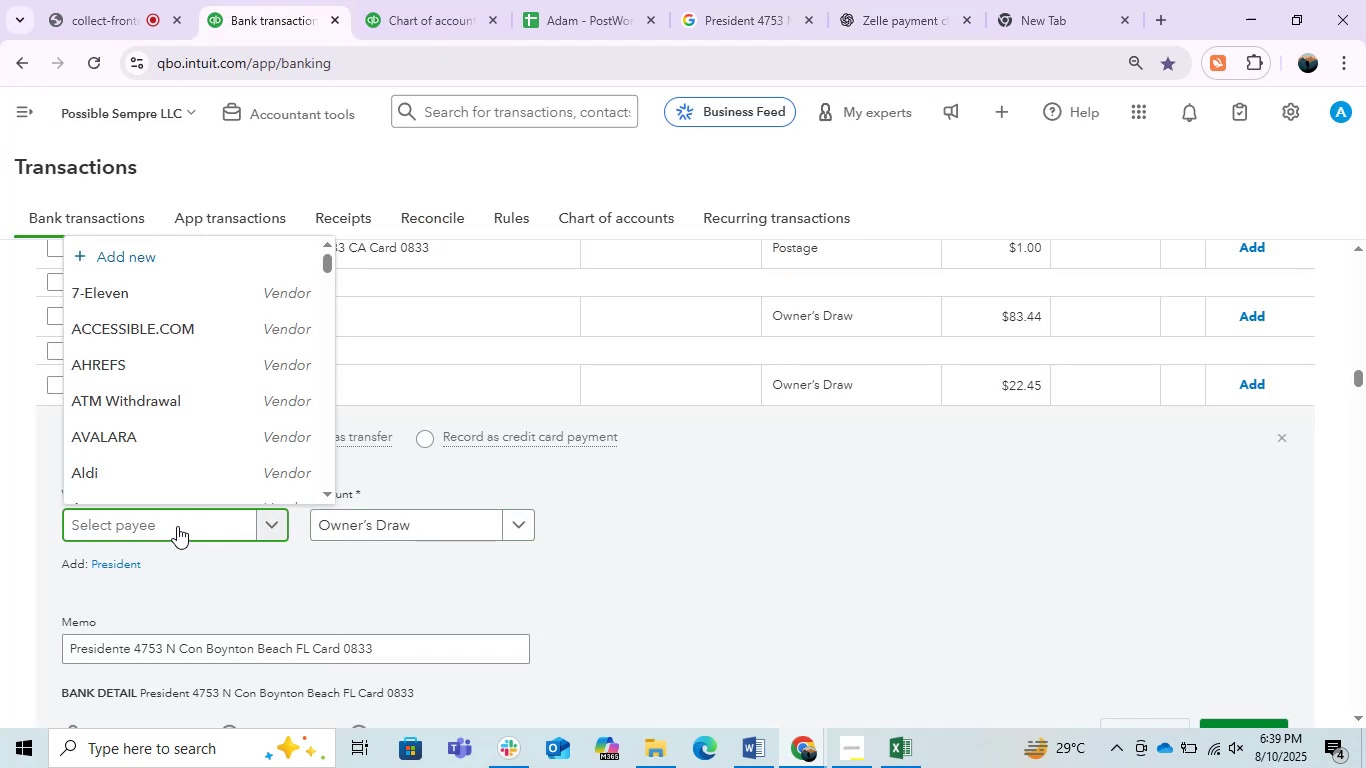 
key(Control+ControlLeft)
 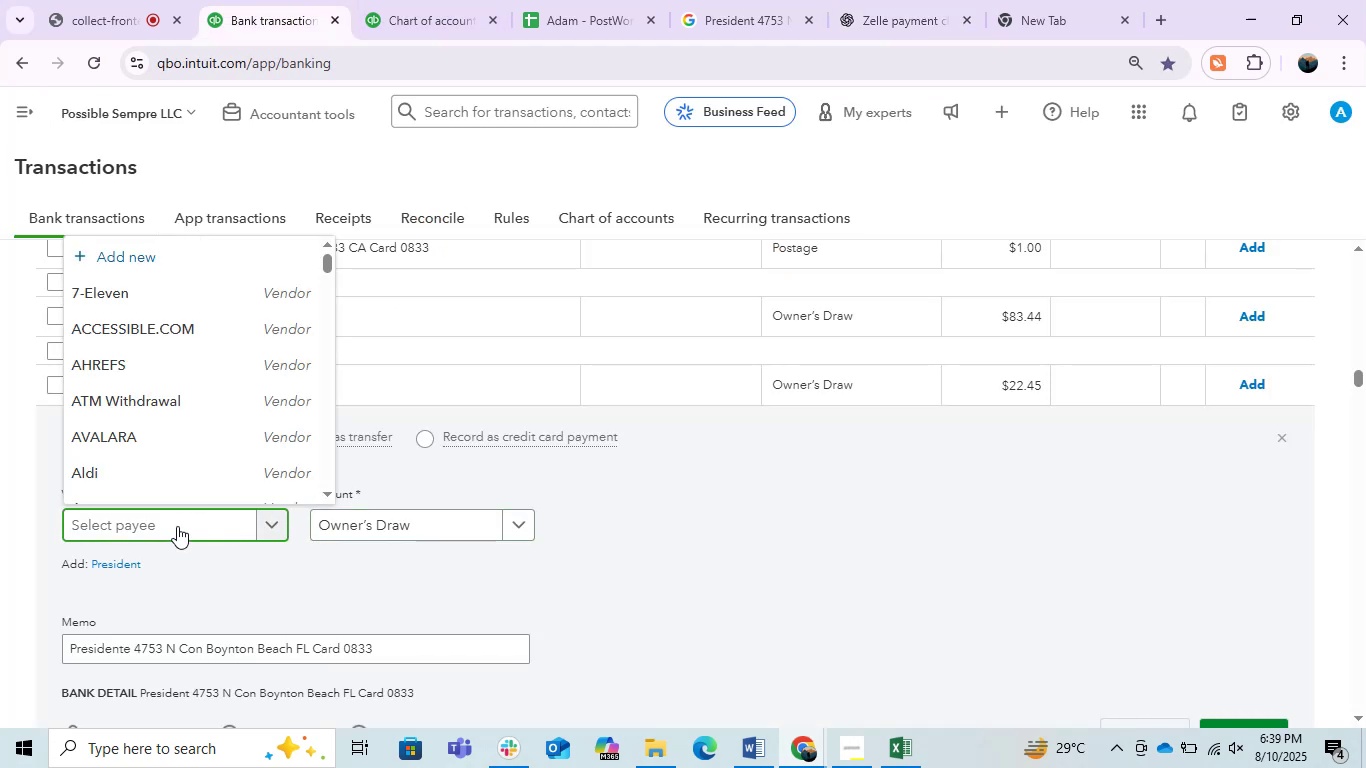 
key(Control+V)
 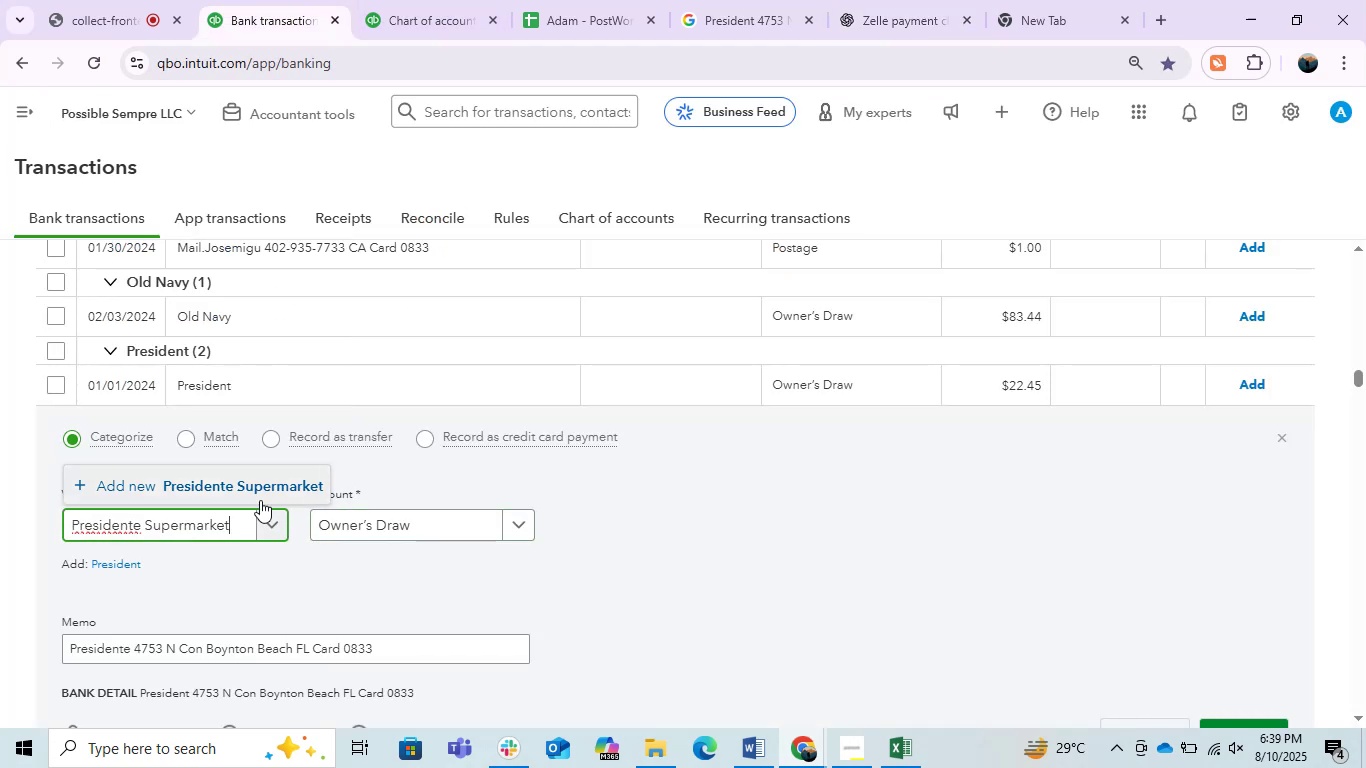 
left_click([243, 487])
 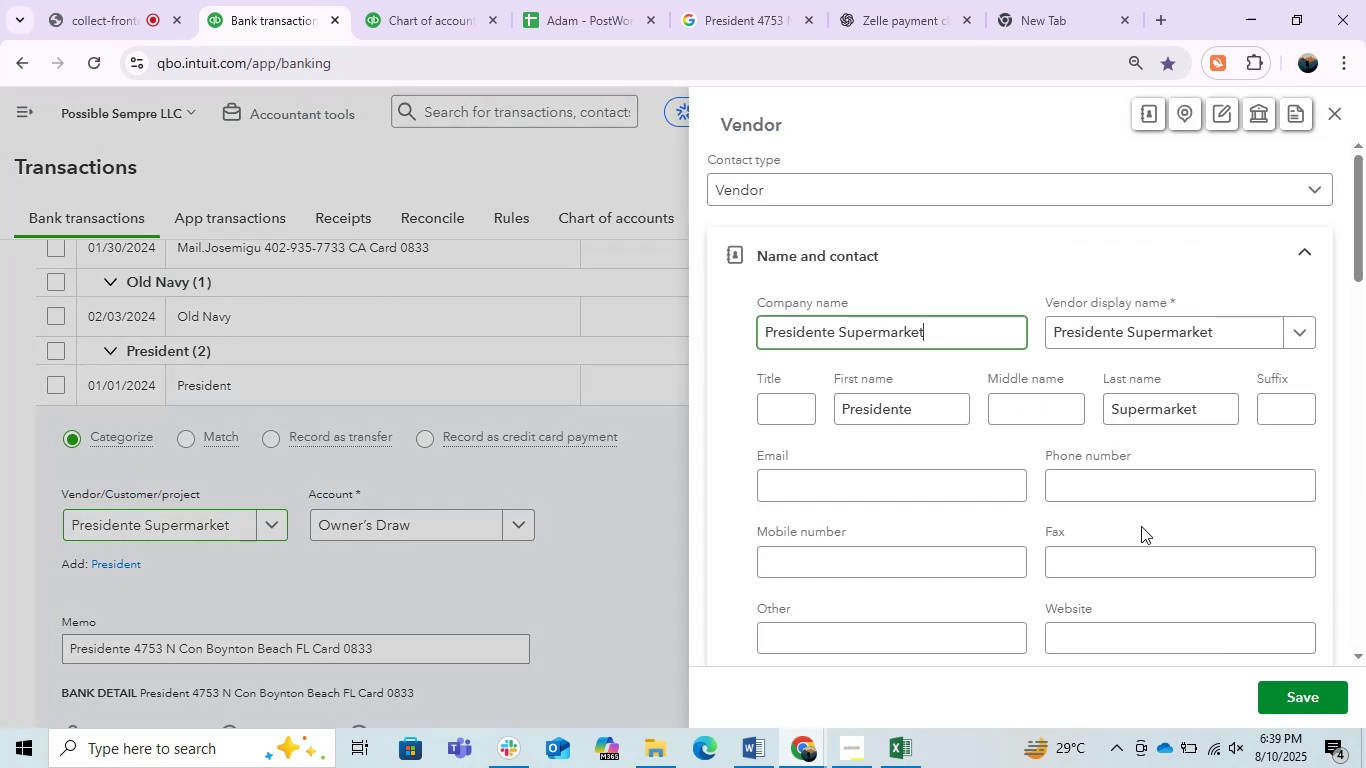 
wait(5.55)
 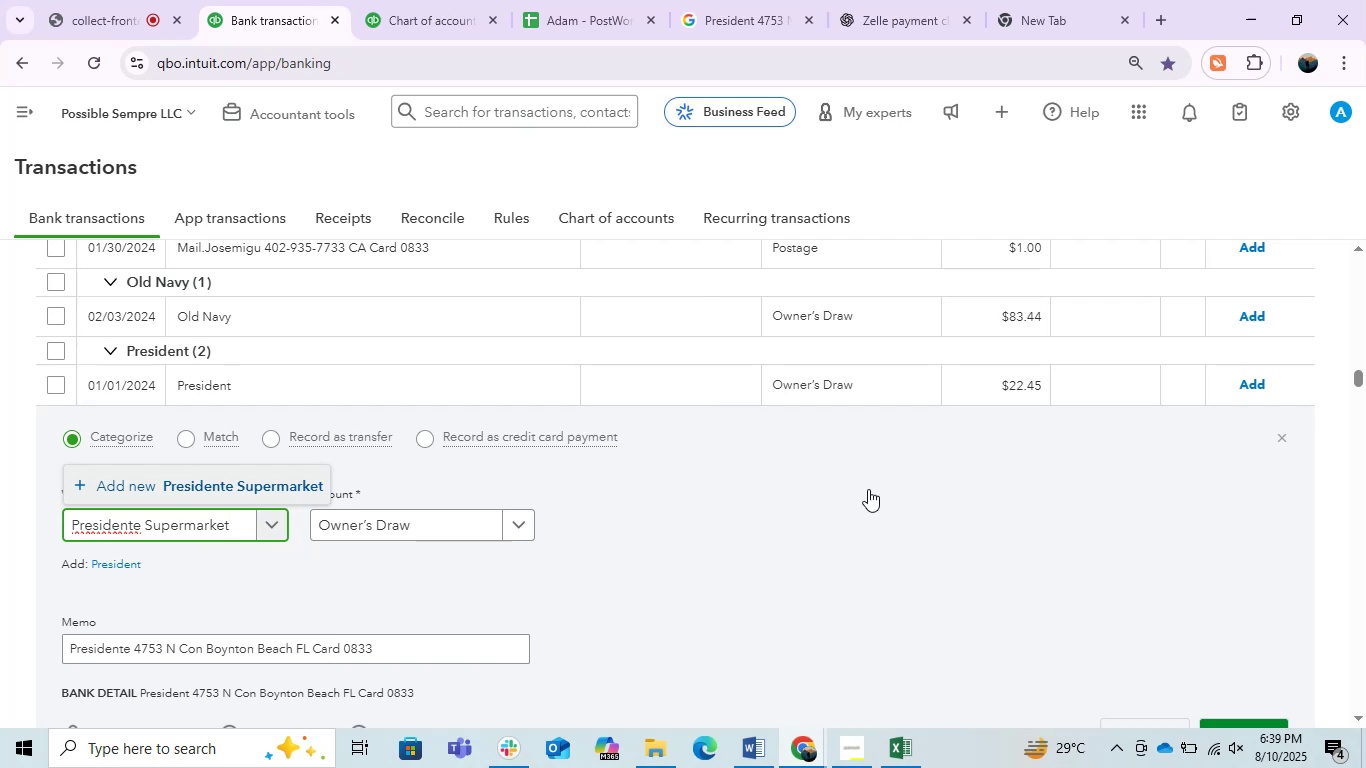 
left_click([1308, 698])
 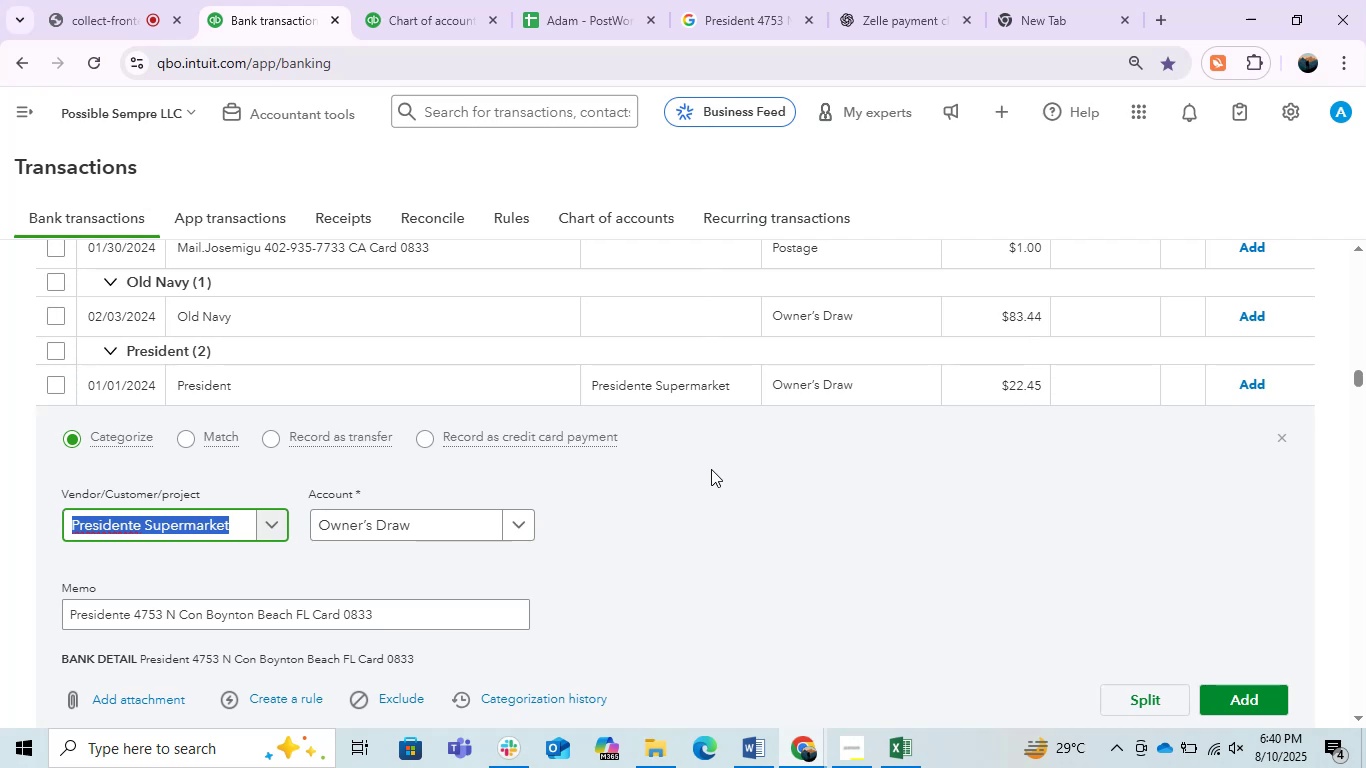 
wait(13.73)
 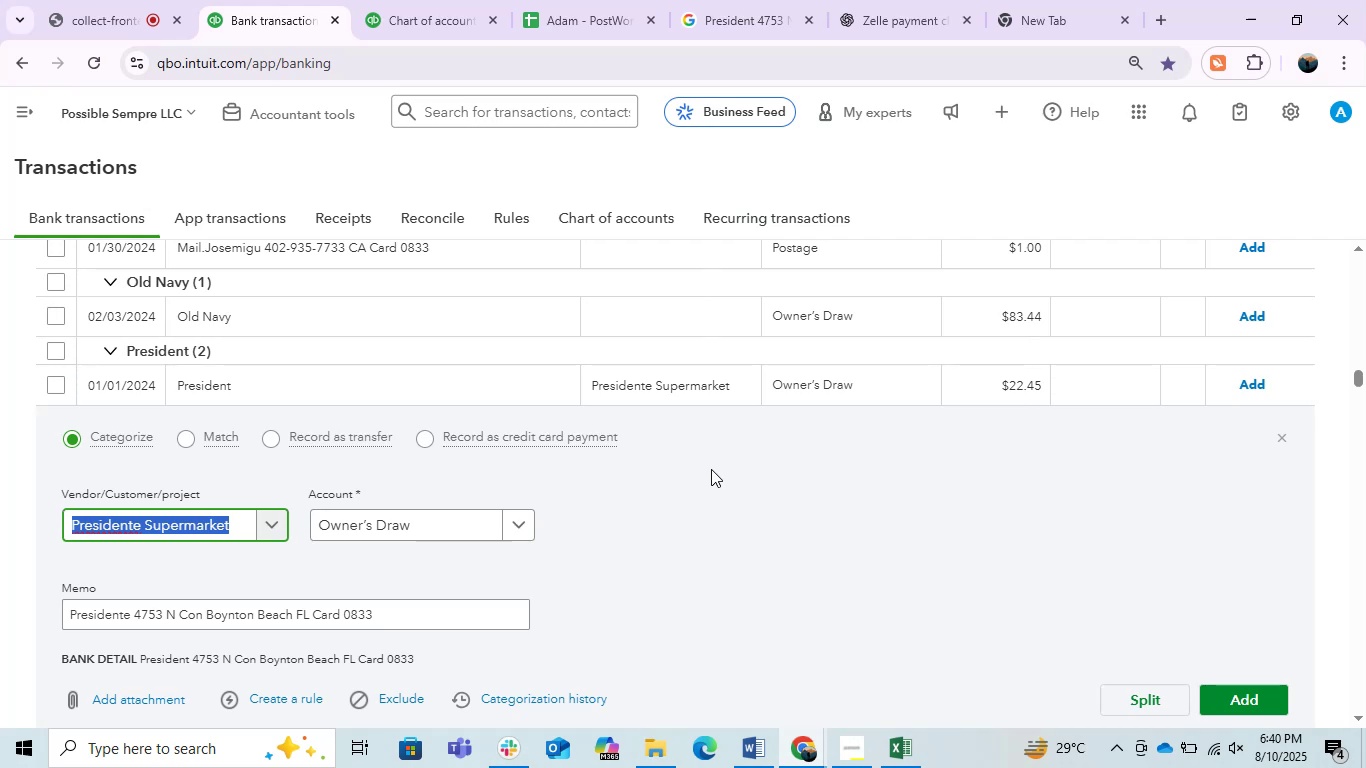 
left_click([912, 0])
 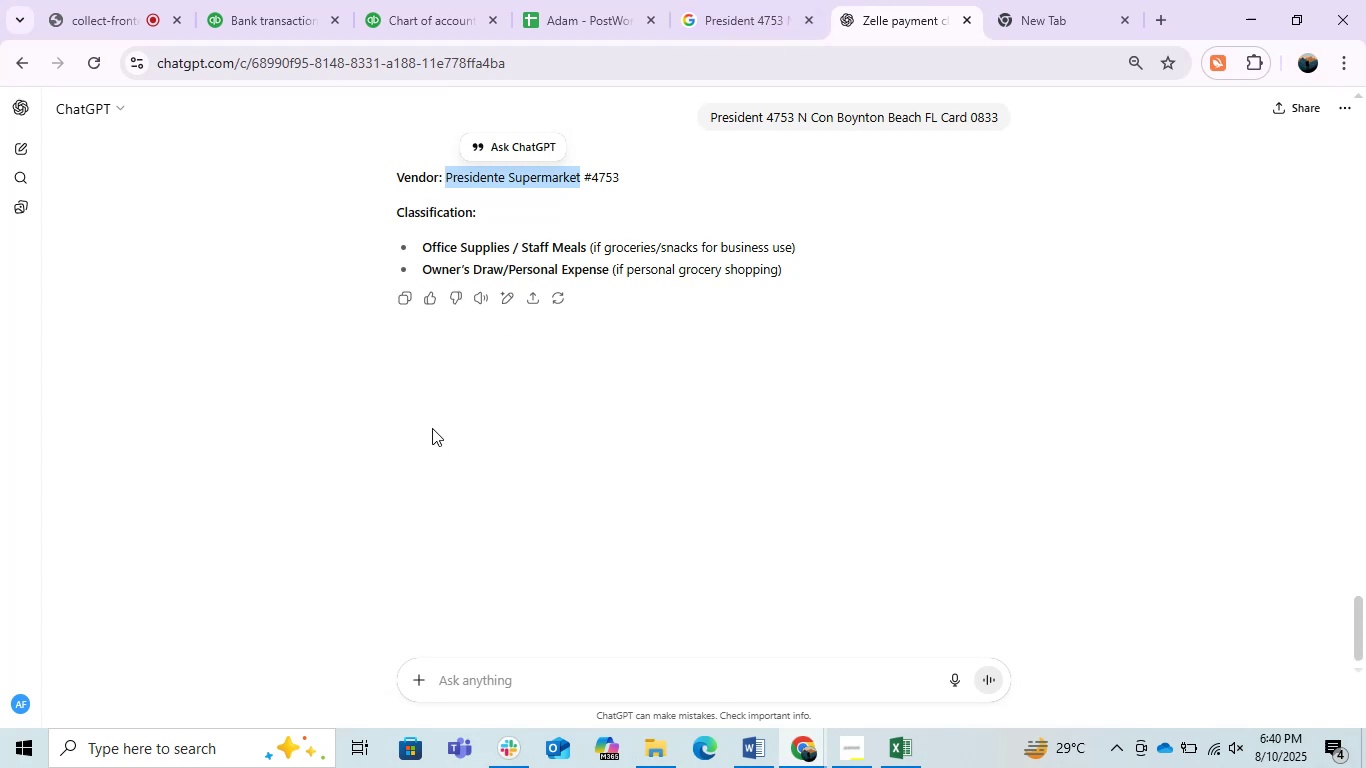 
wait(5.04)
 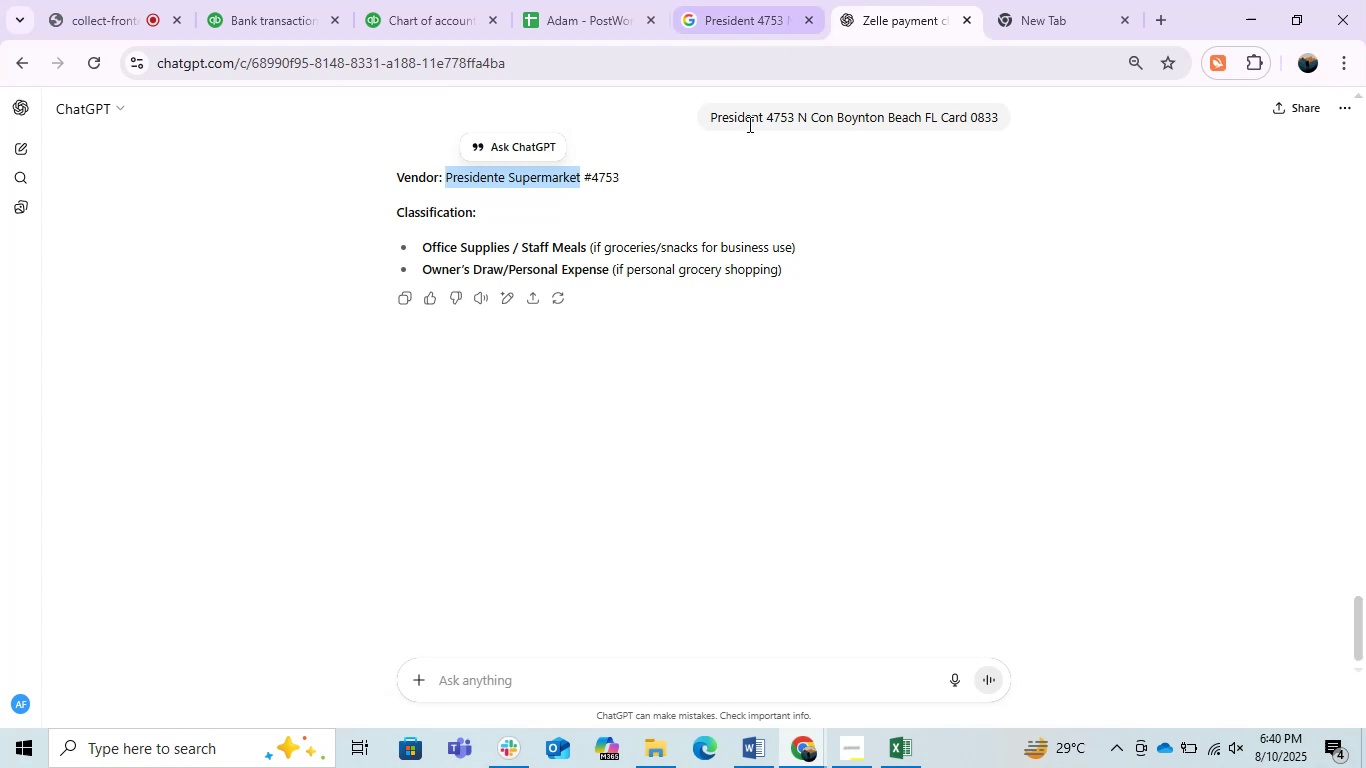 
scroll: coordinate [460, 429], scroll_direction: up, amount: 1.0
 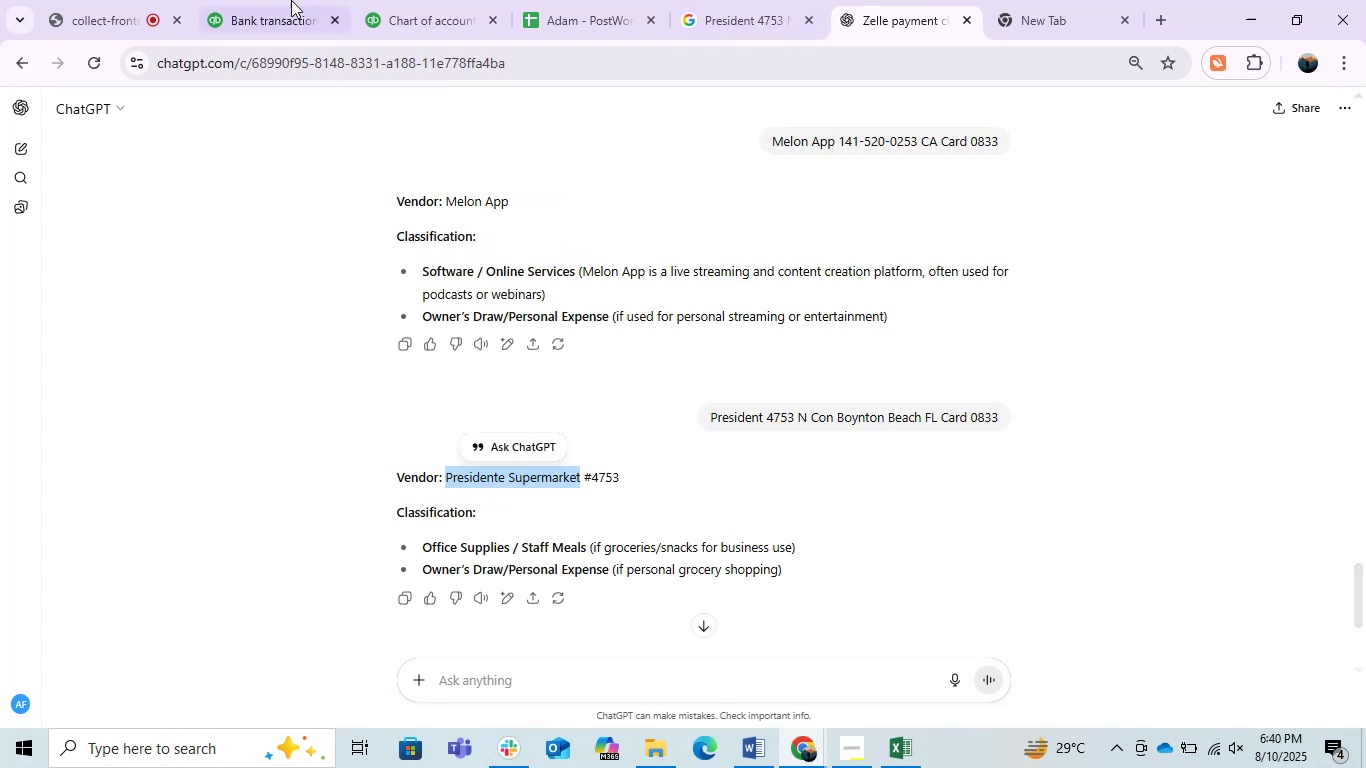 
left_click([281, 0])
 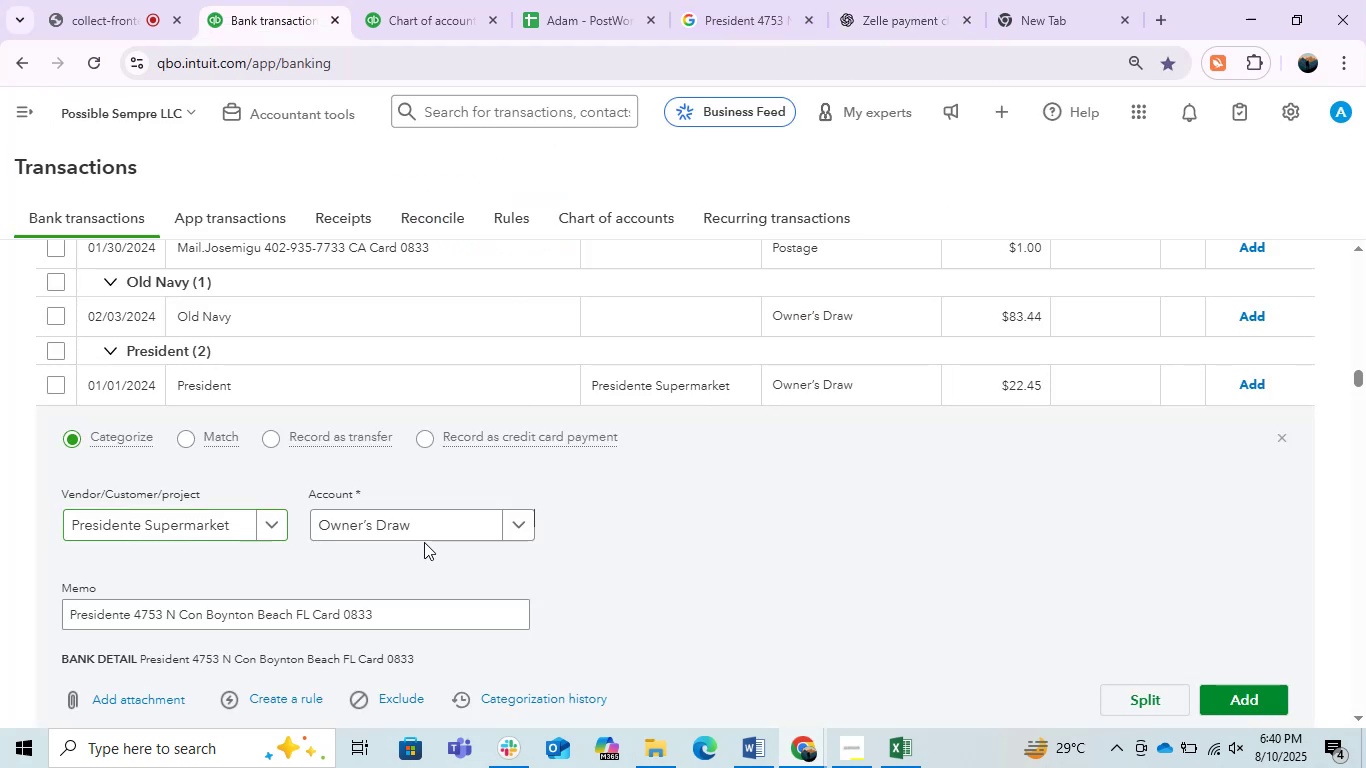 
double_click([400, 523])
 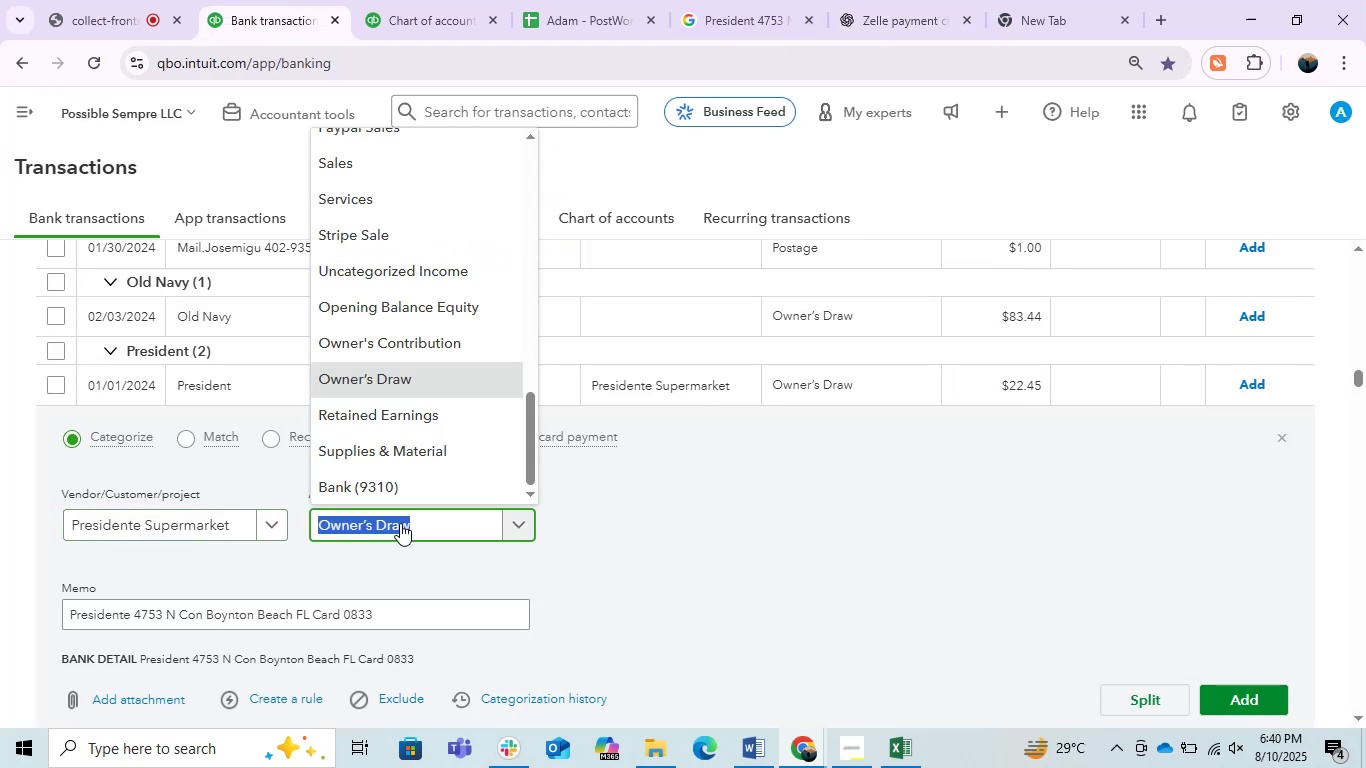 
type(office)
 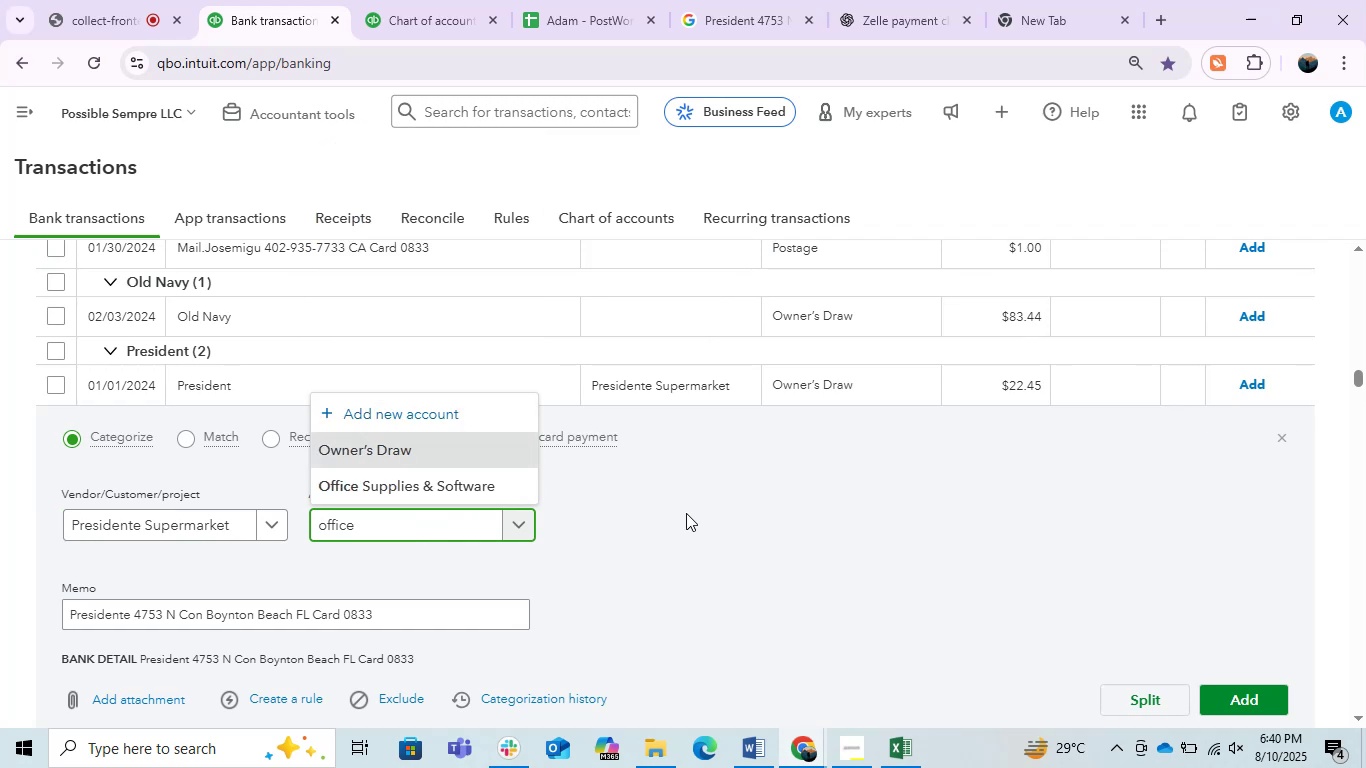 
left_click([468, 474])
 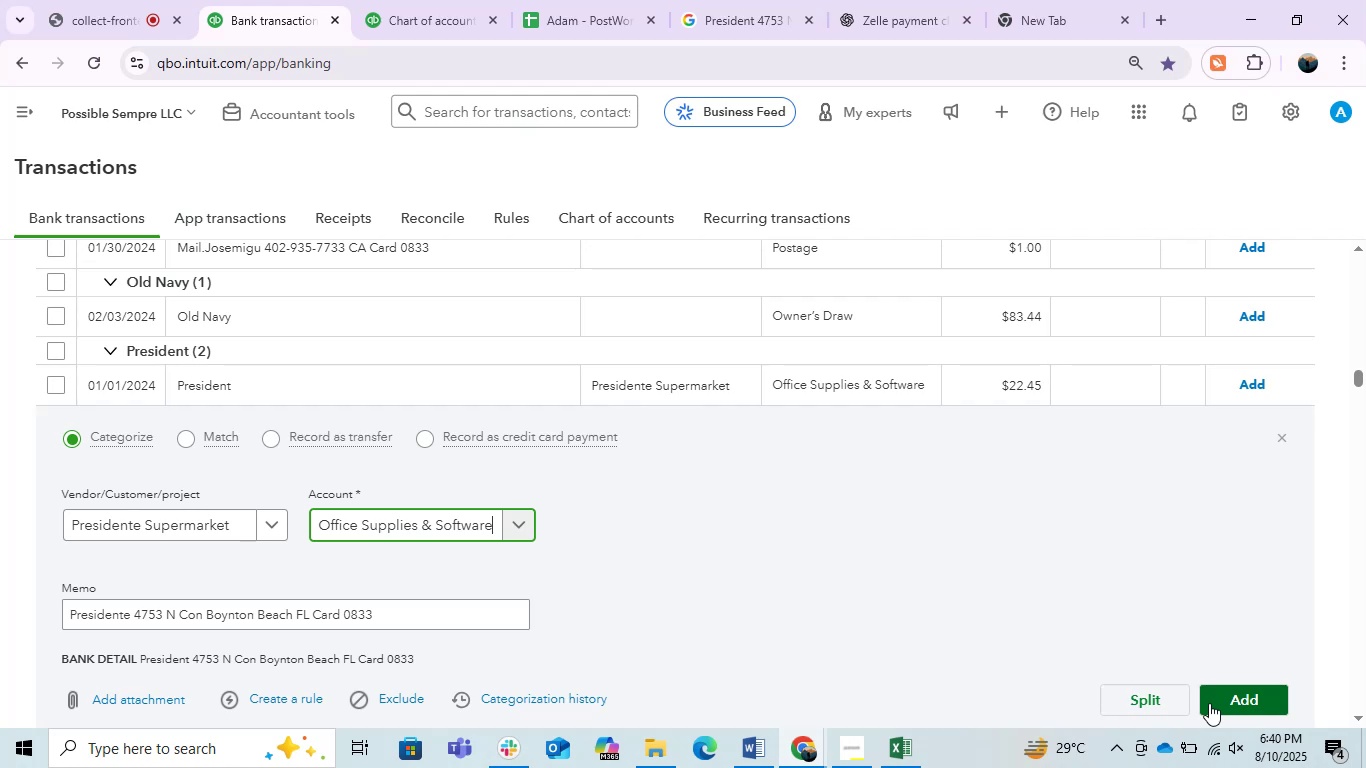 
wait(32.83)
 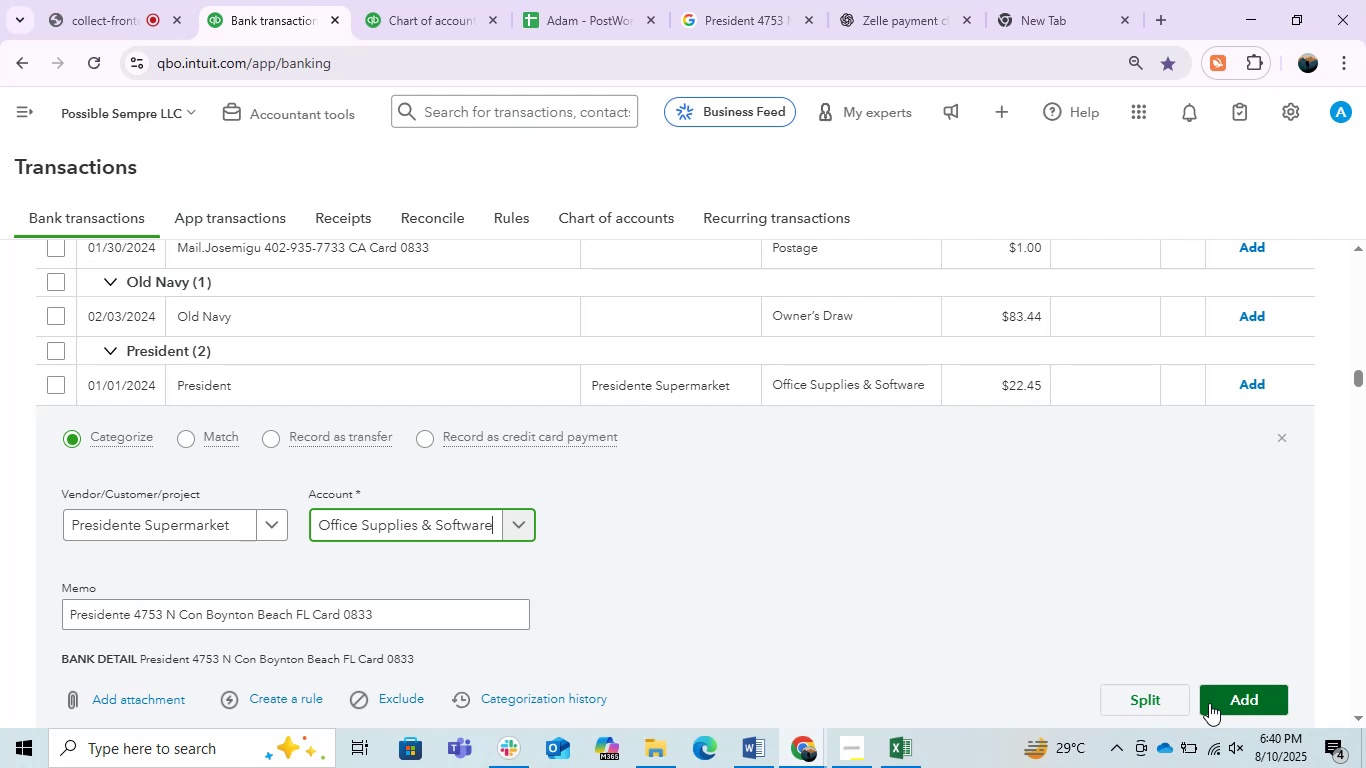 
left_click([784, 0])
 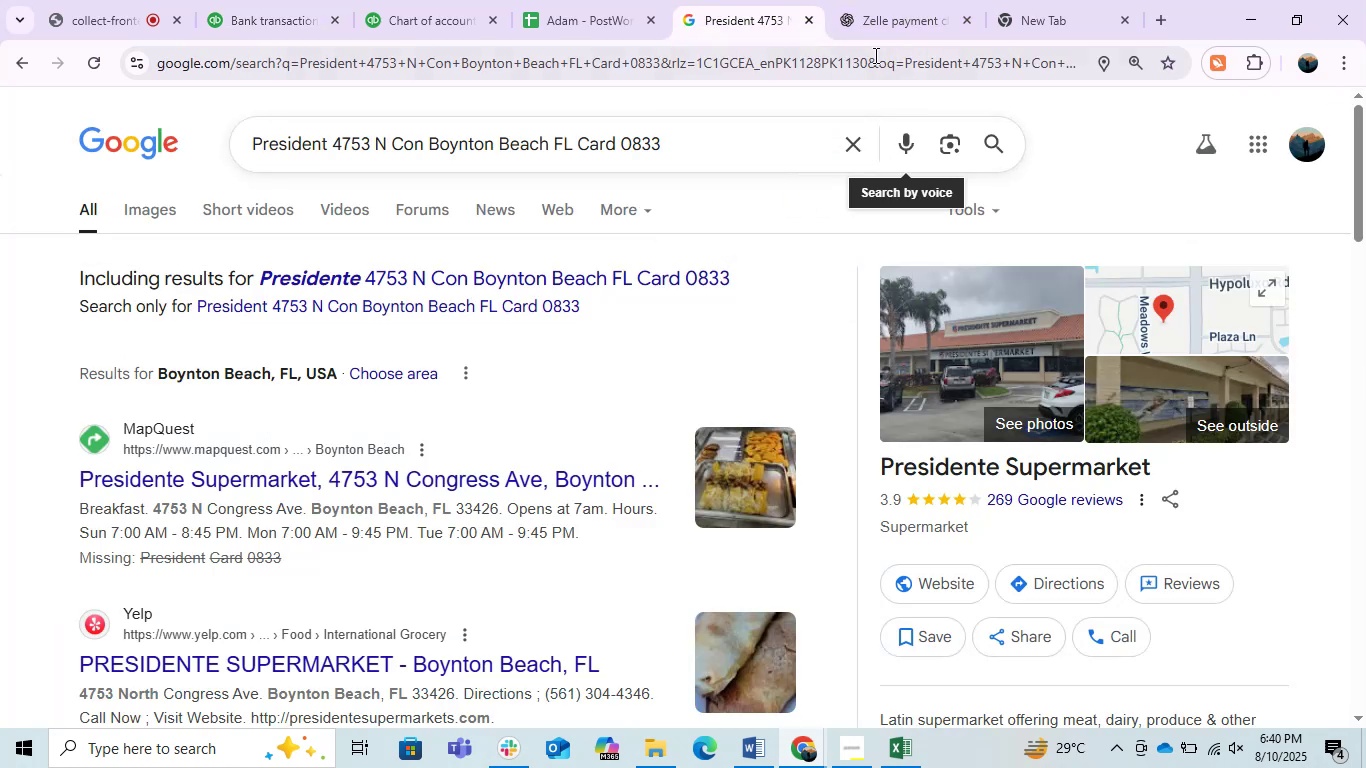 
left_click([897, 0])
 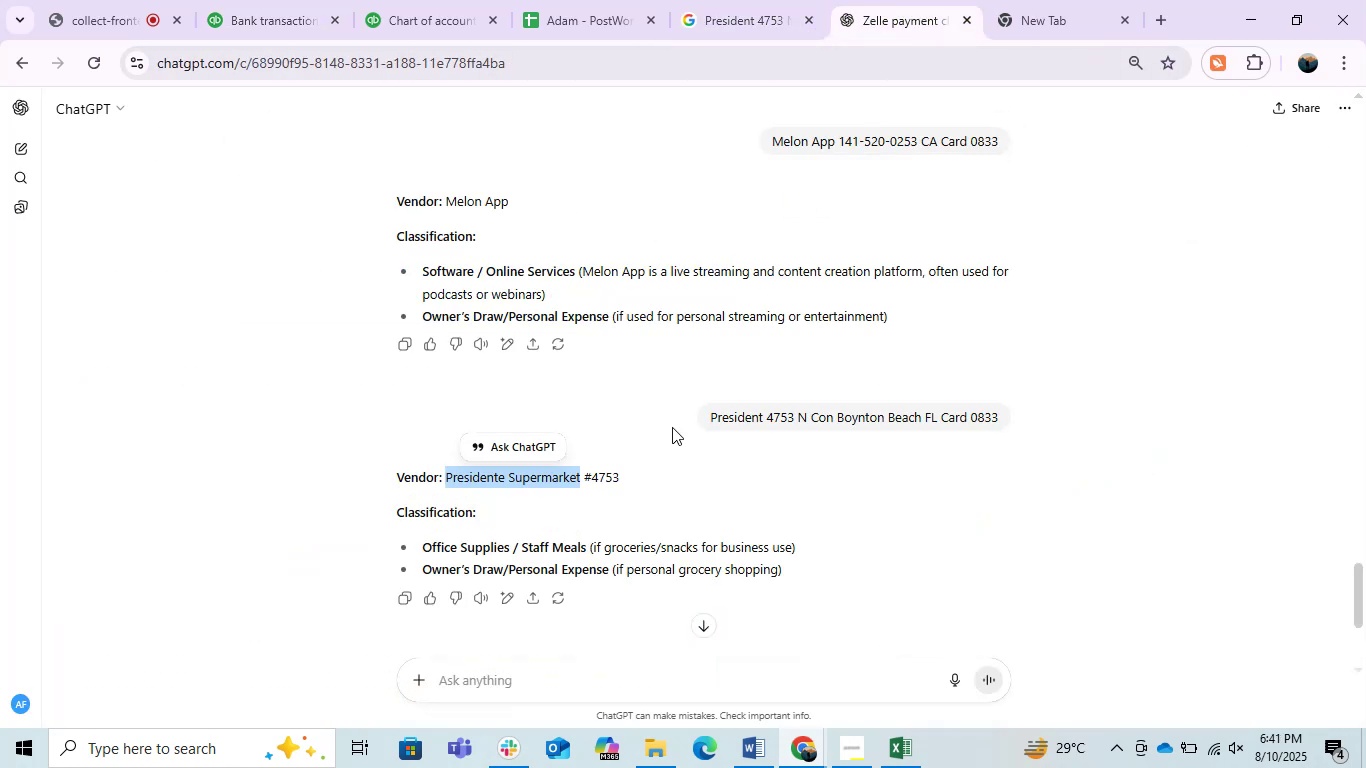 
scroll: coordinate [660, 452], scroll_direction: up, amount: 1.0
 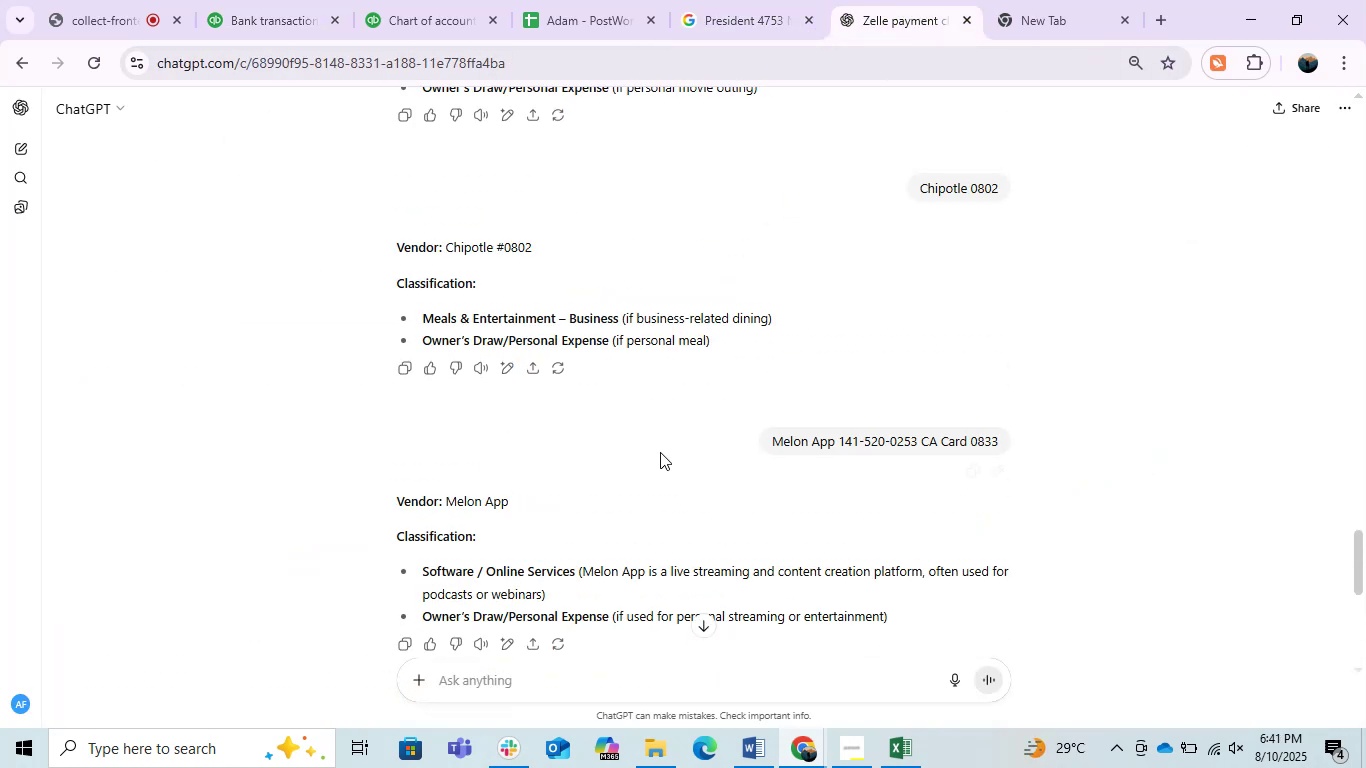 
scroll: coordinate [660, 452], scroll_direction: down, amount: 1.0
 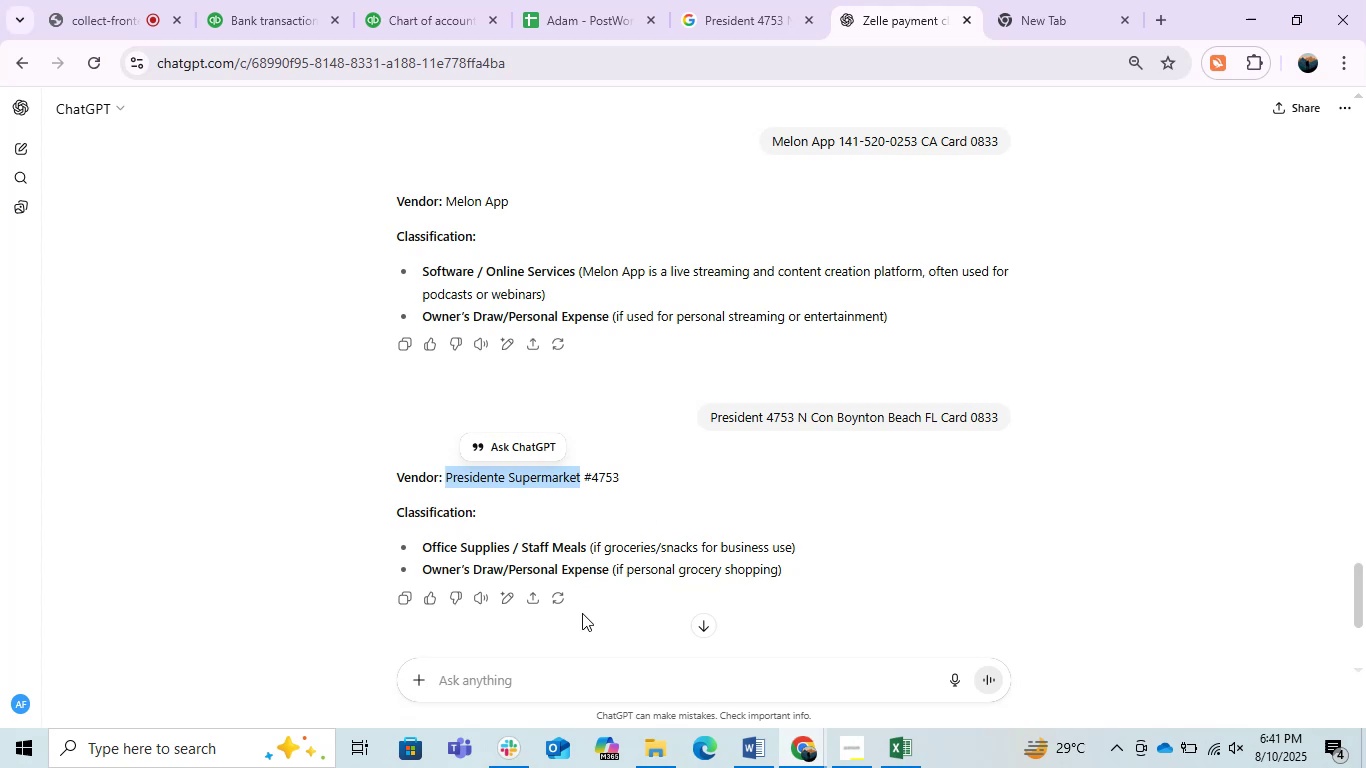 
left_click([274, 0])
 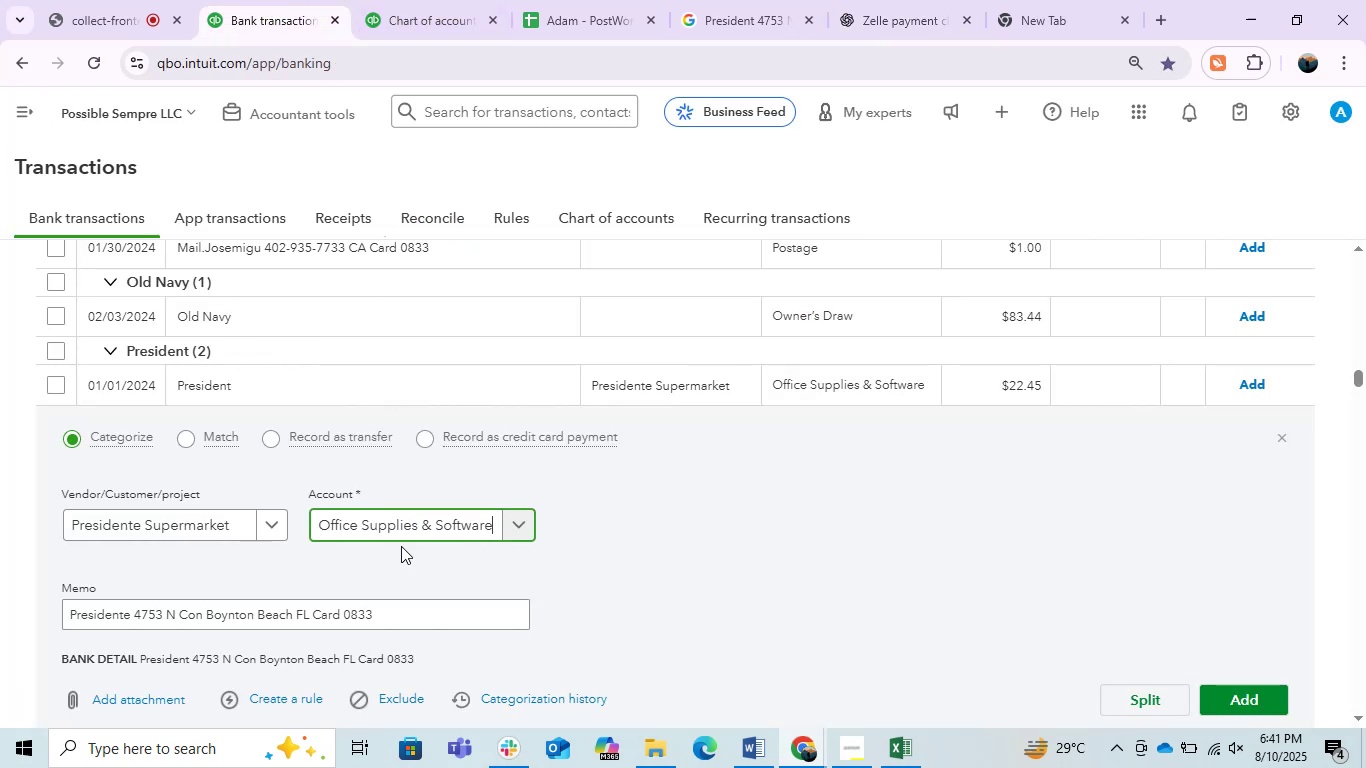 
left_click([395, 529])
 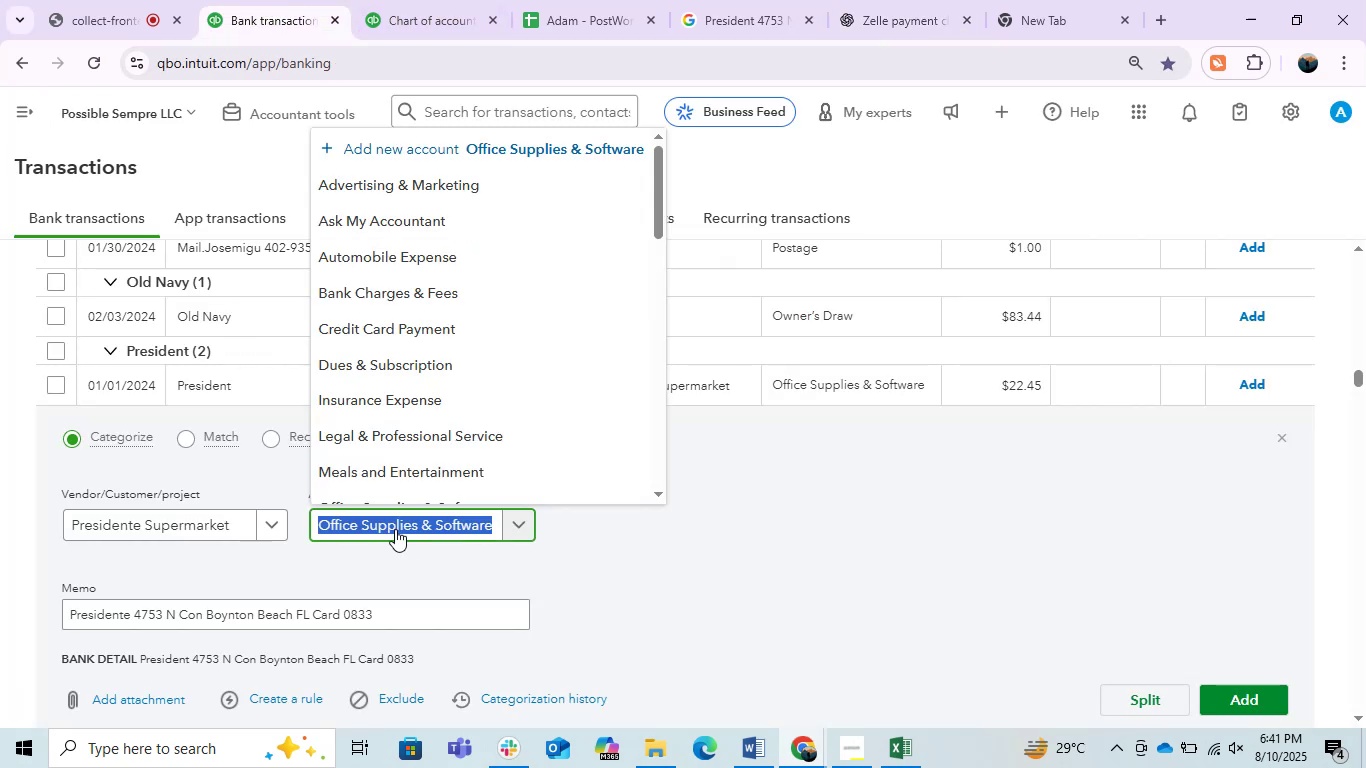 
type(meal)
 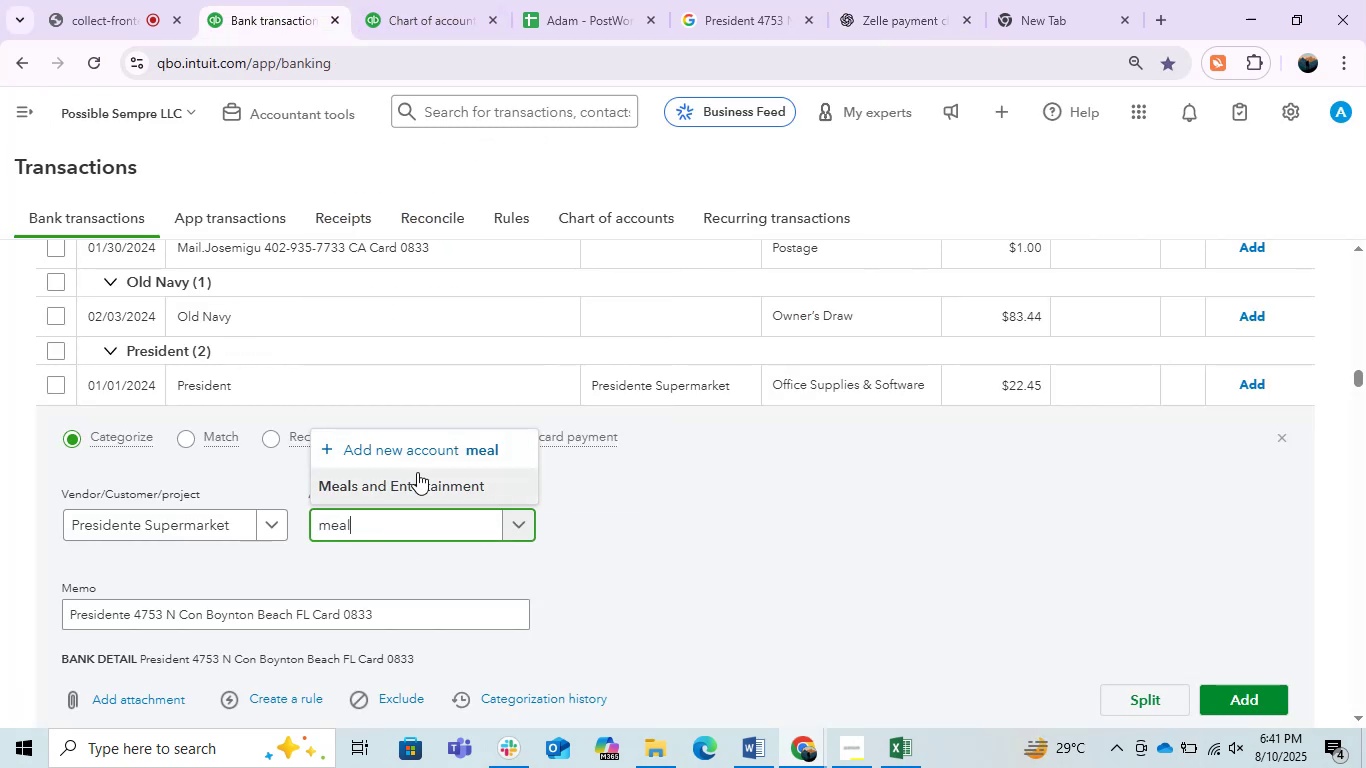 
left_click([414, 479])
 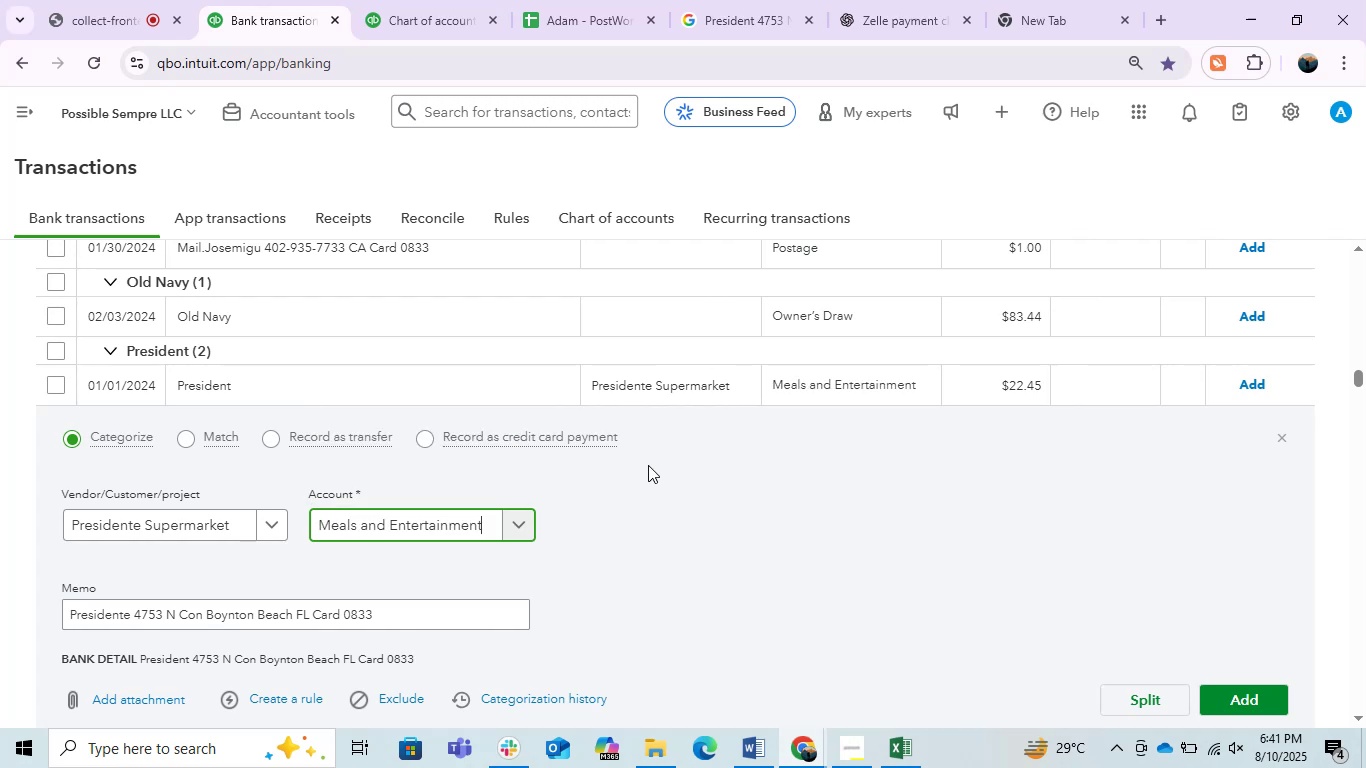 
left_click([914, 0])
 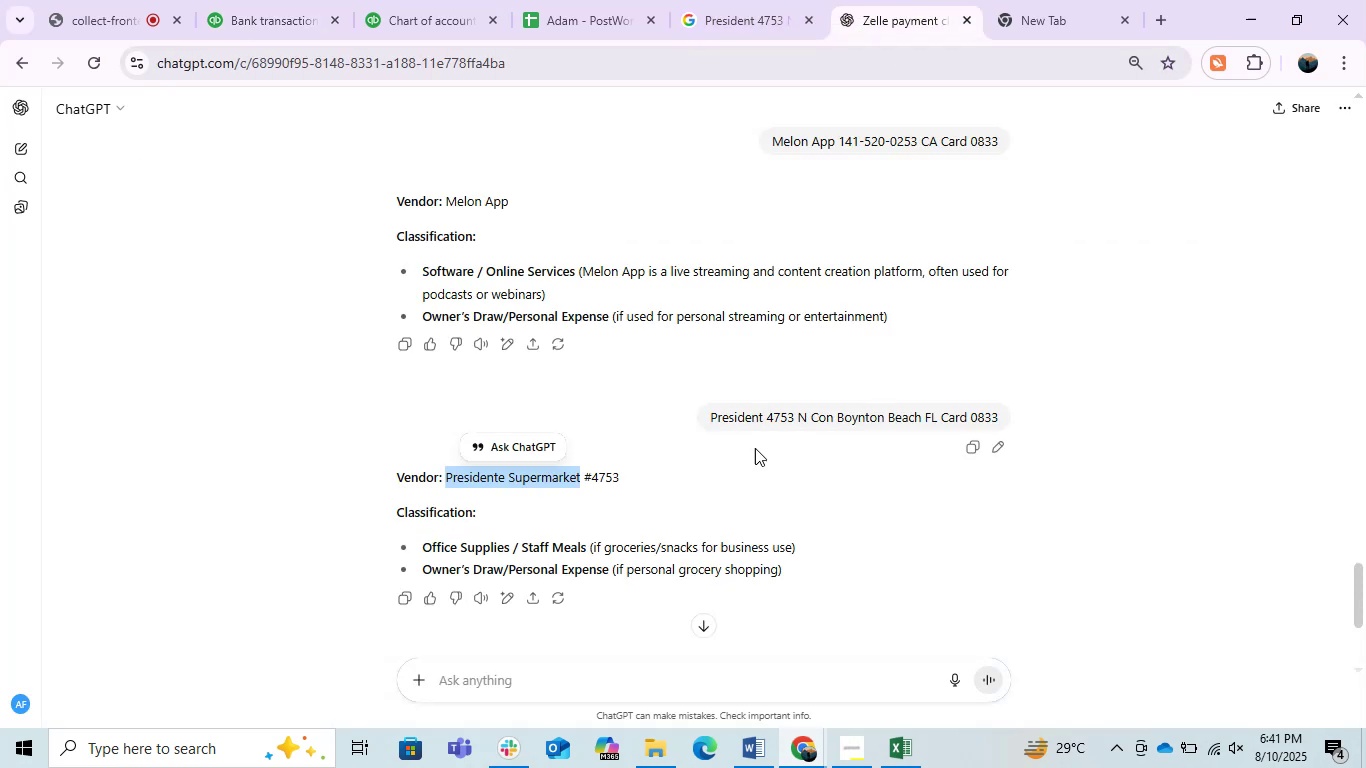 
left_click([762, 0])
 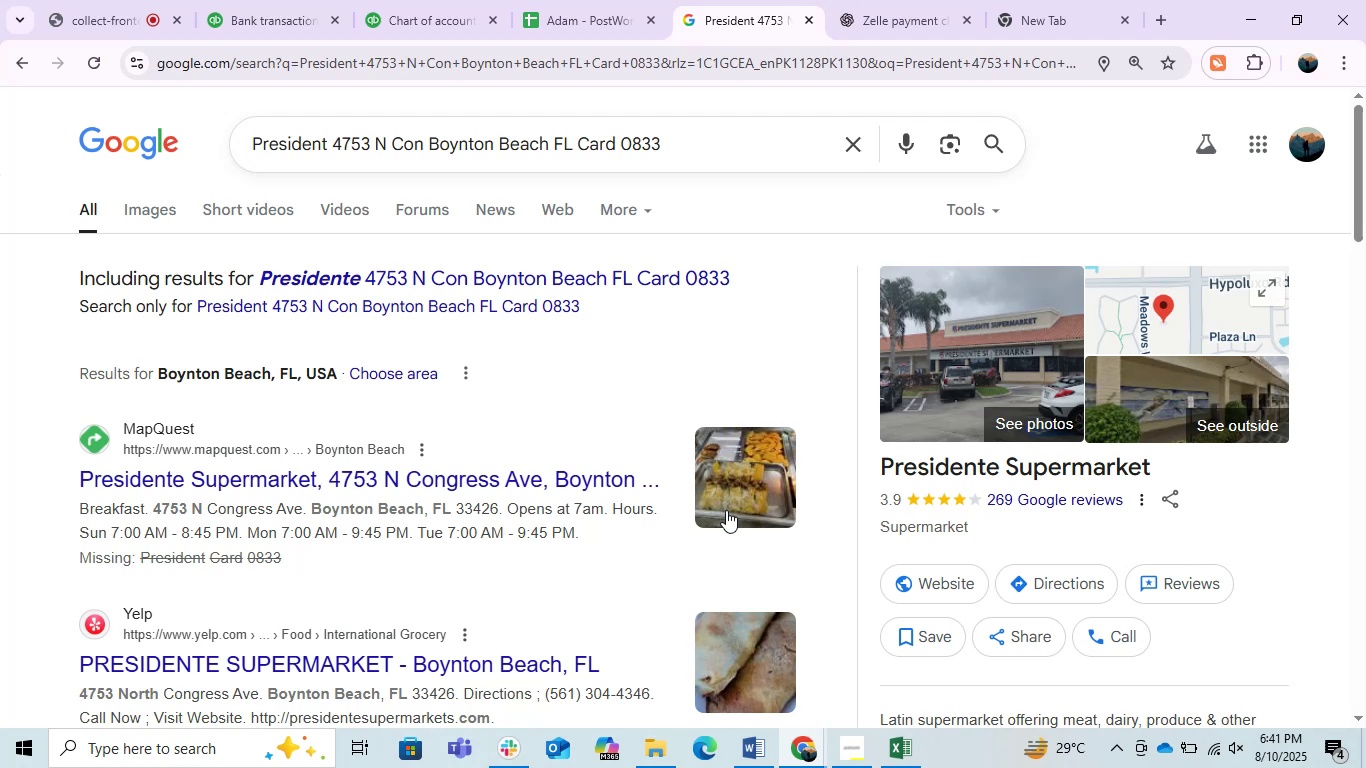 
left_click([152, 212])
 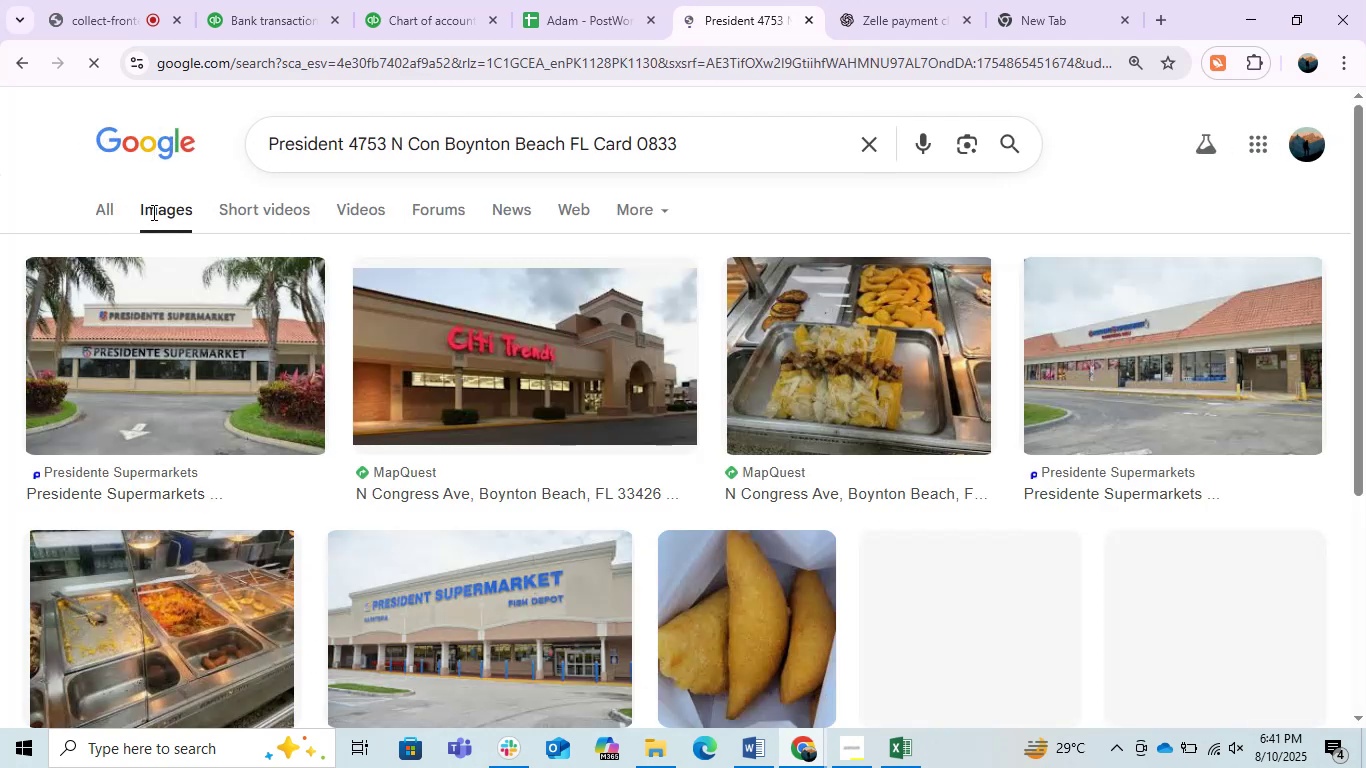 
scroll: coordinate [275, 420], scroll_direction: down, amount: 1.0
 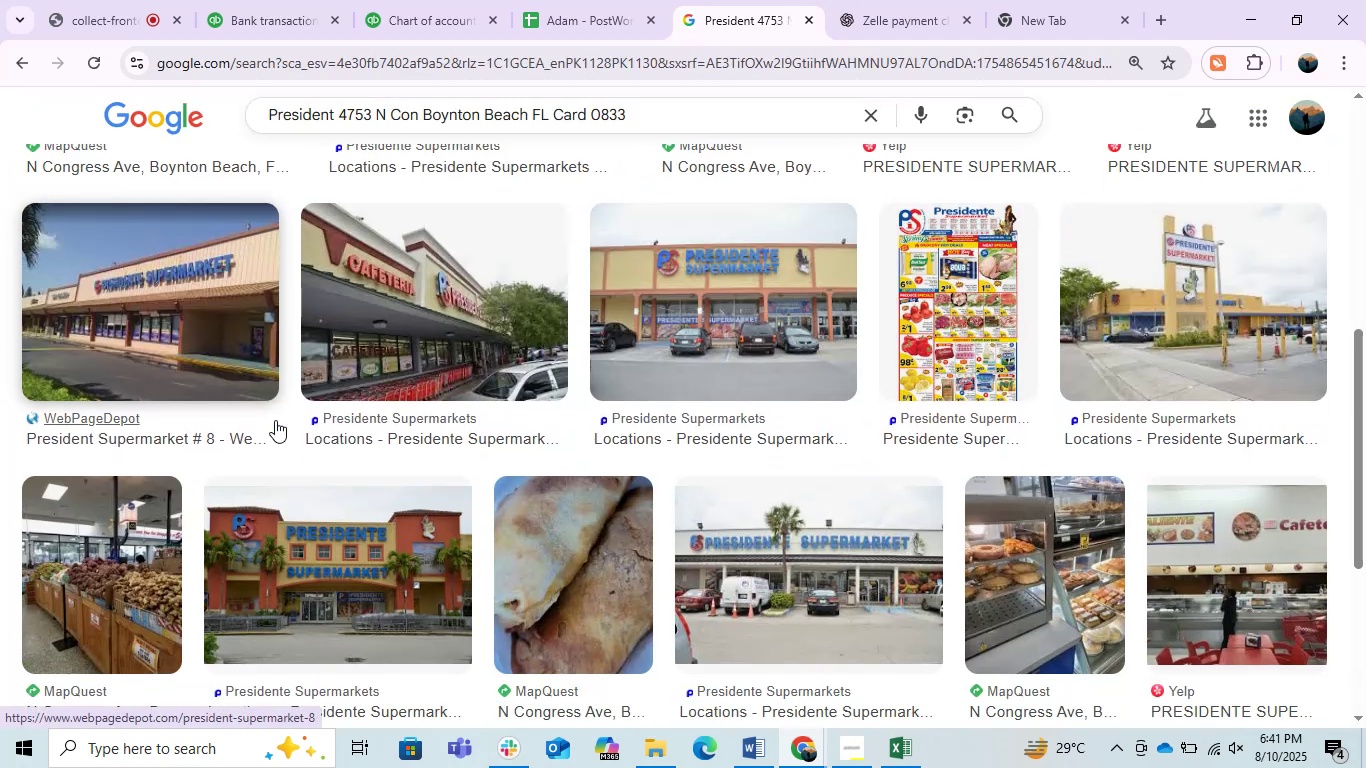 
scroll: coordinate [219, 398], scroll_direction: up, amount: 3.0
 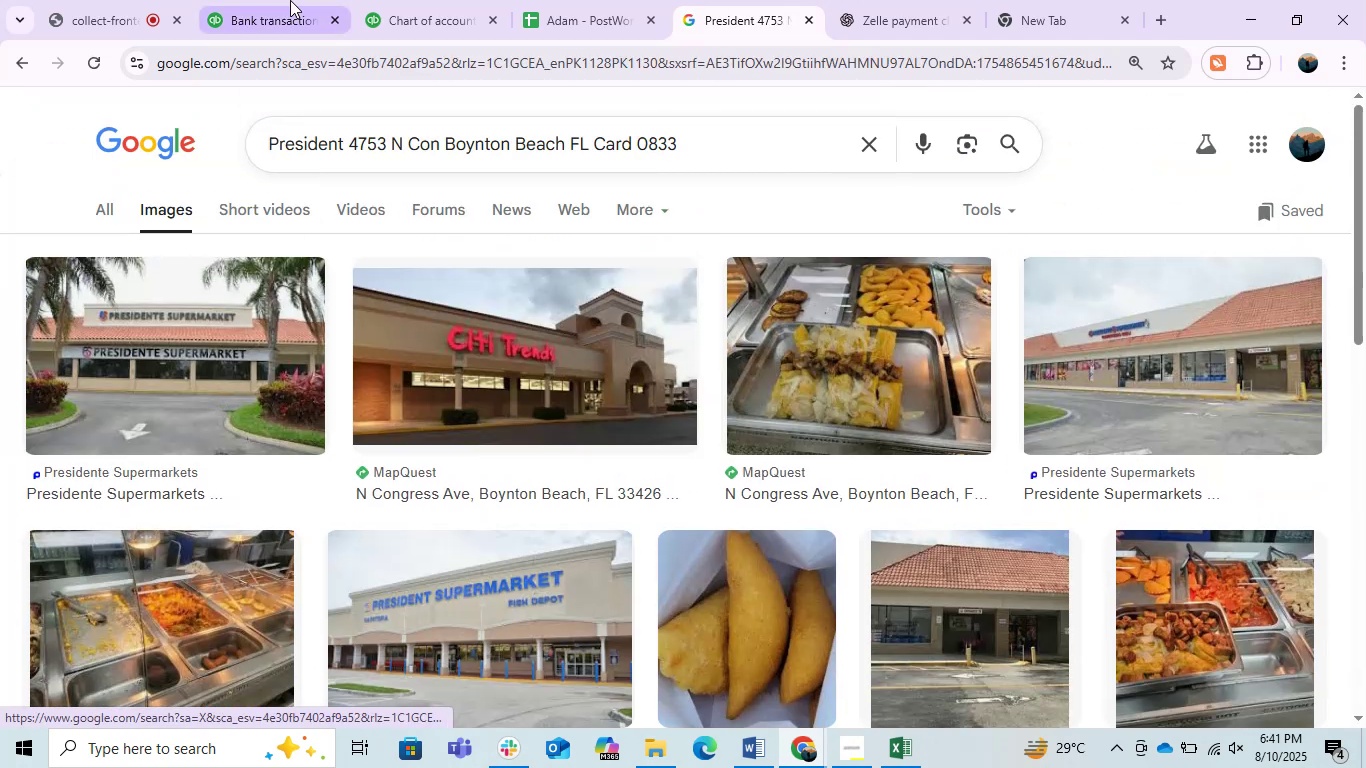 
left_click([290, 0])
 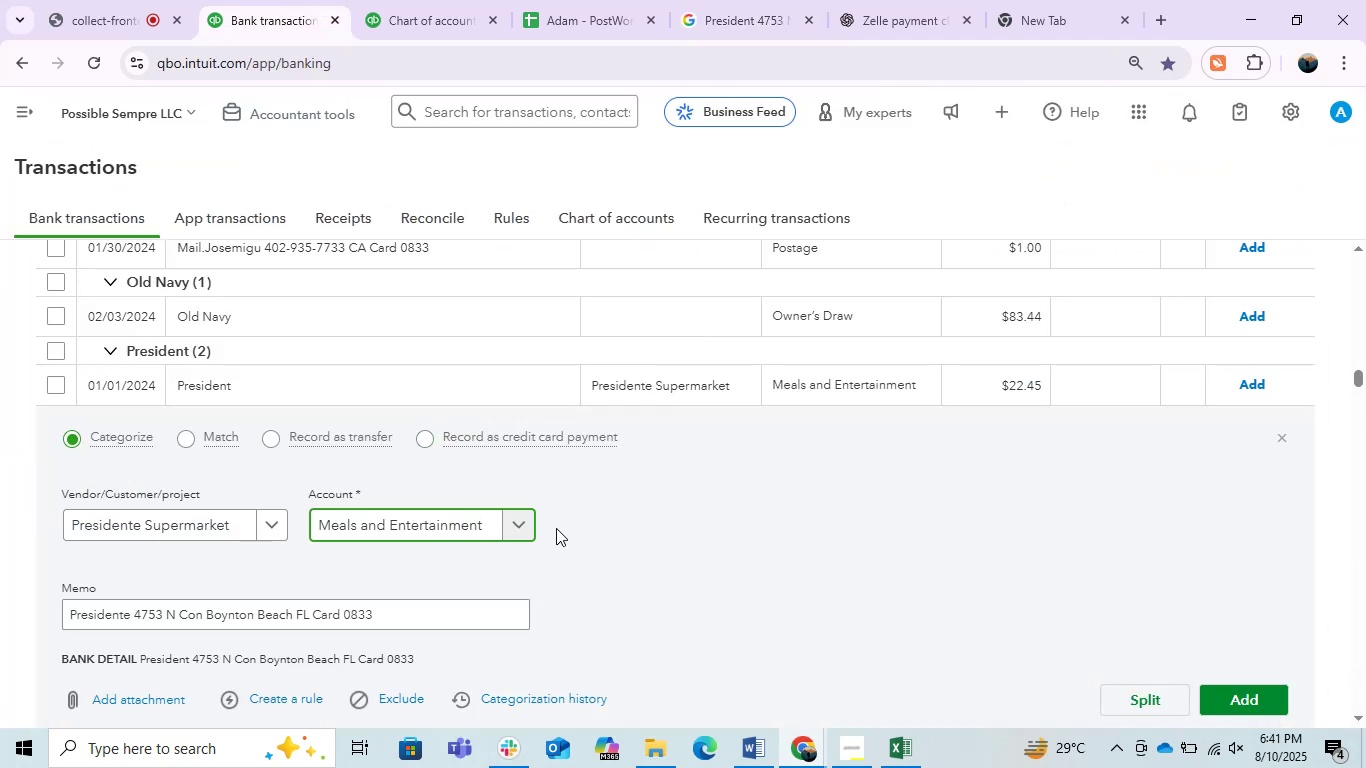 
left_click([613, 518])
 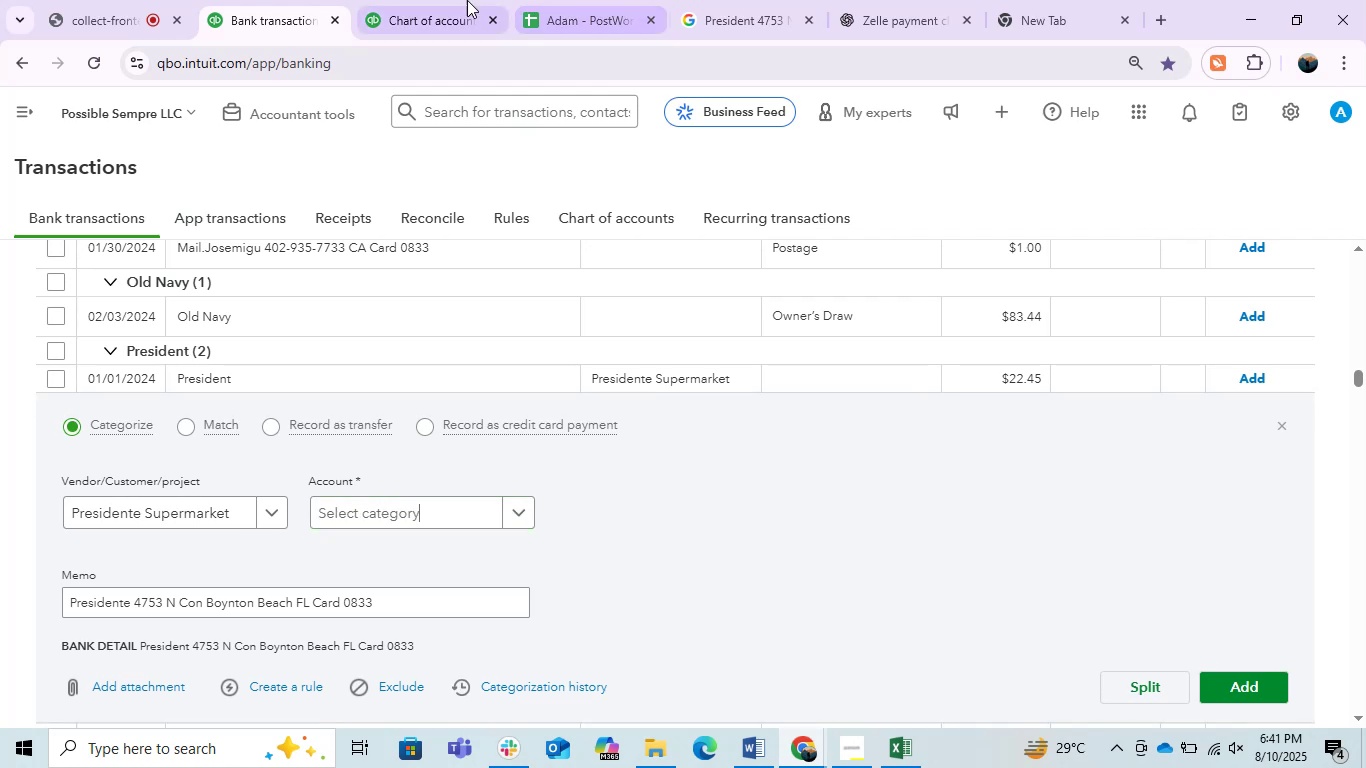 
left_click([763, 751])
 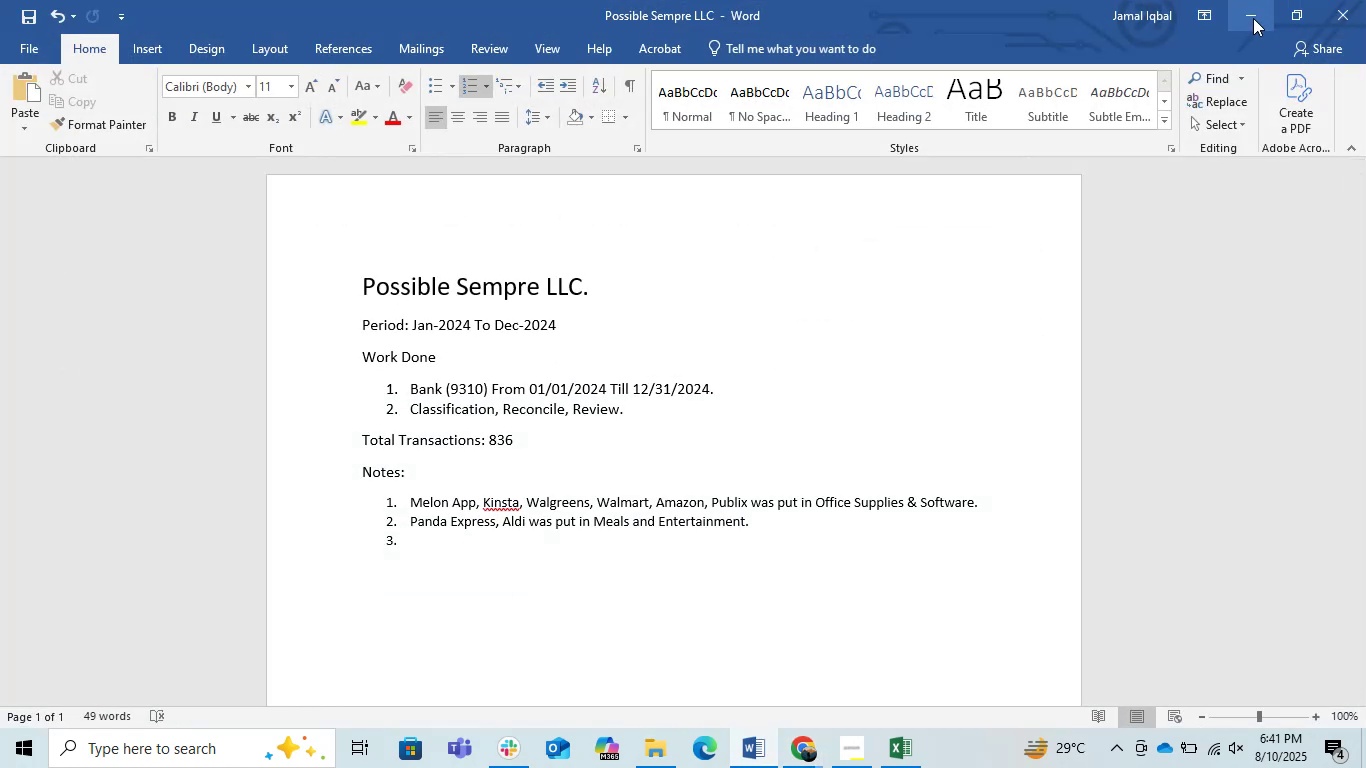 
wait(7.12)
 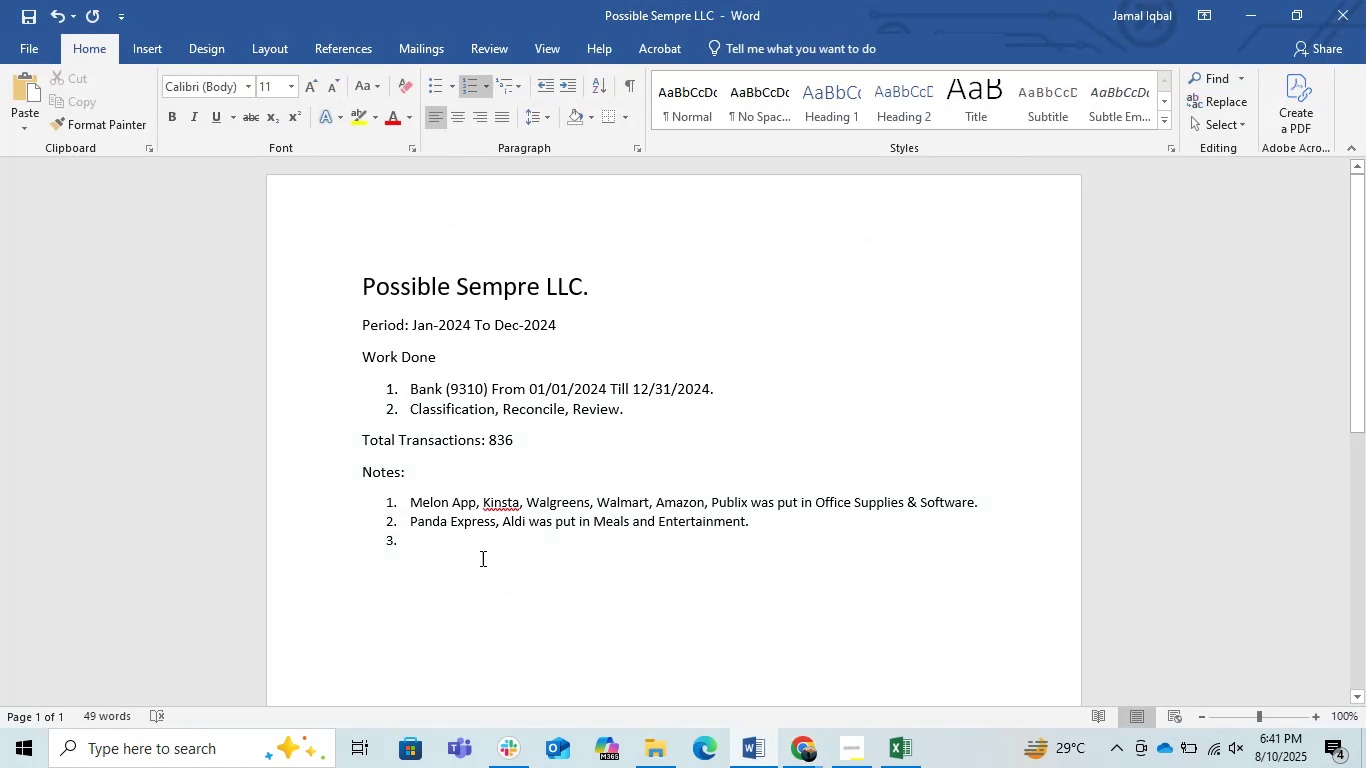 
left_click([369, 512])
 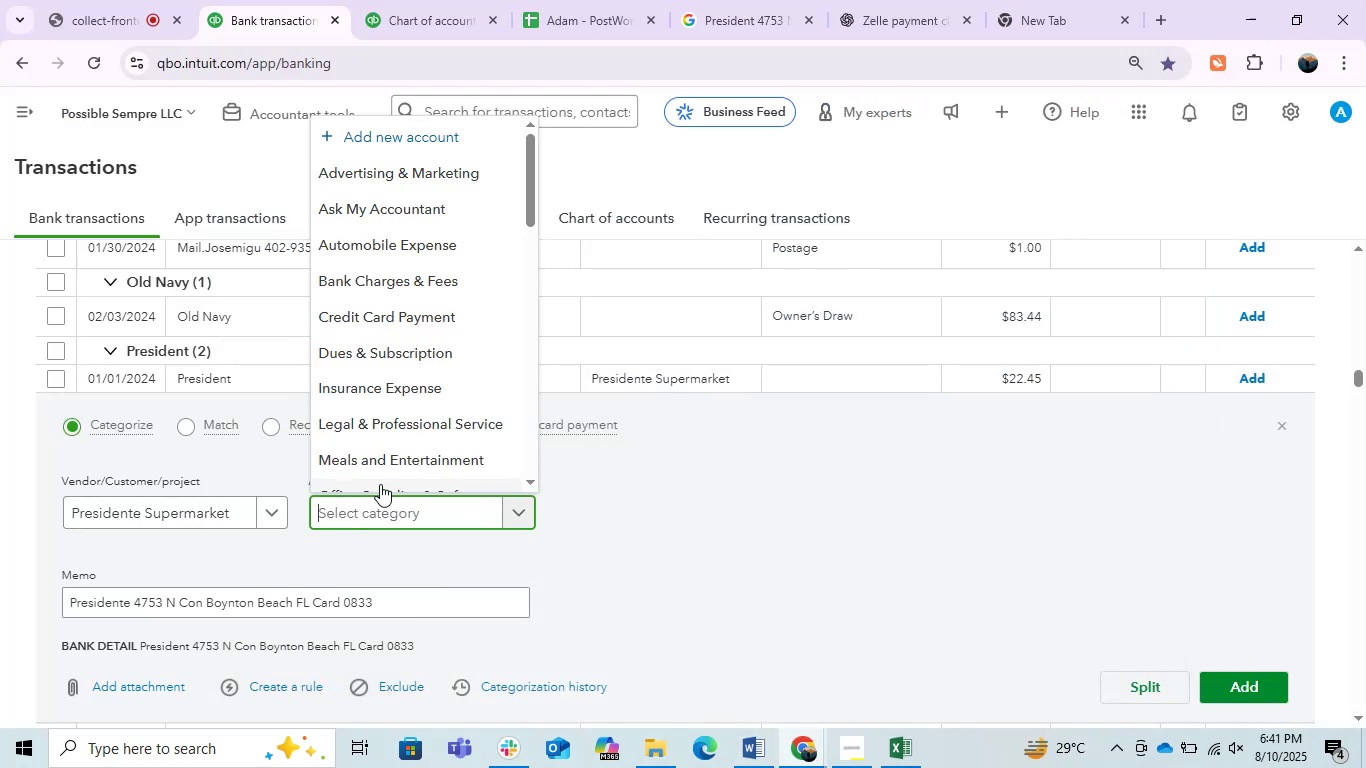 
left_click([396, 466])
 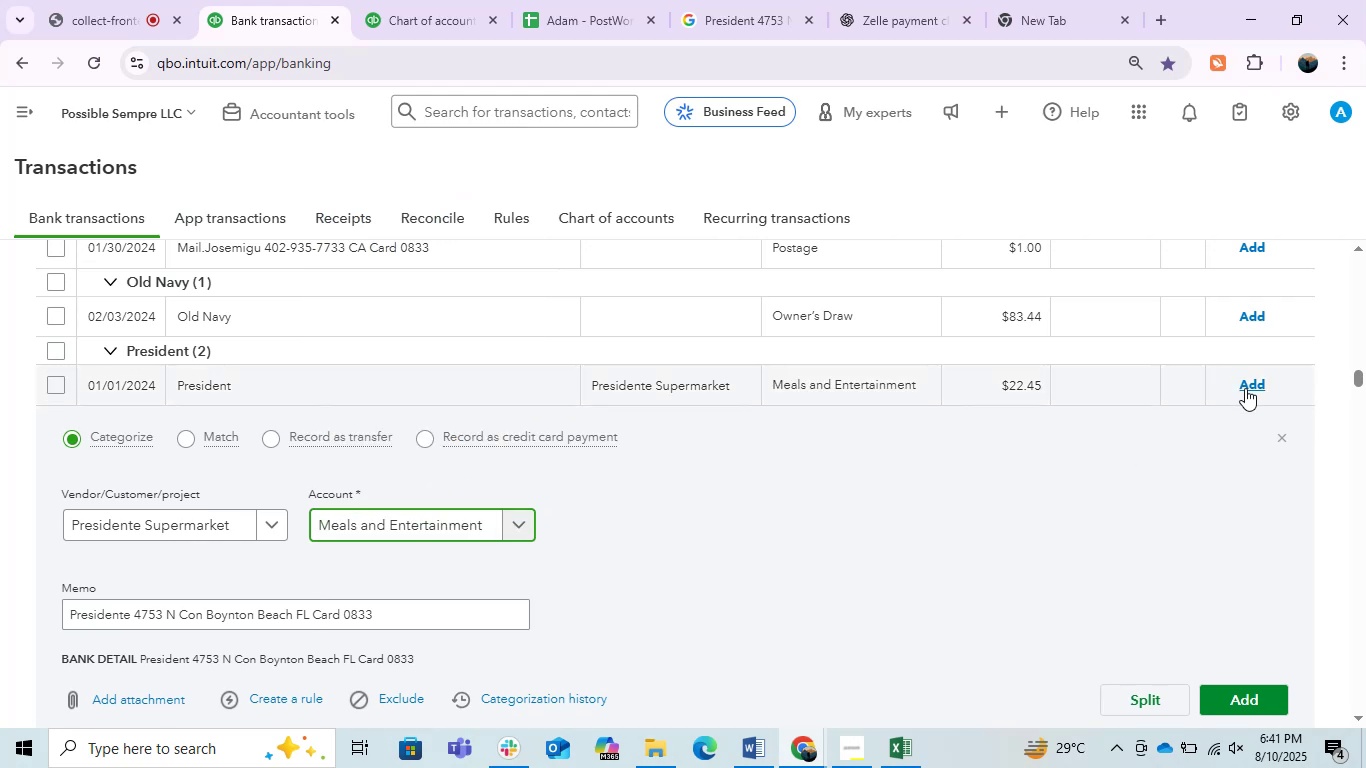 
wait(5.96)
 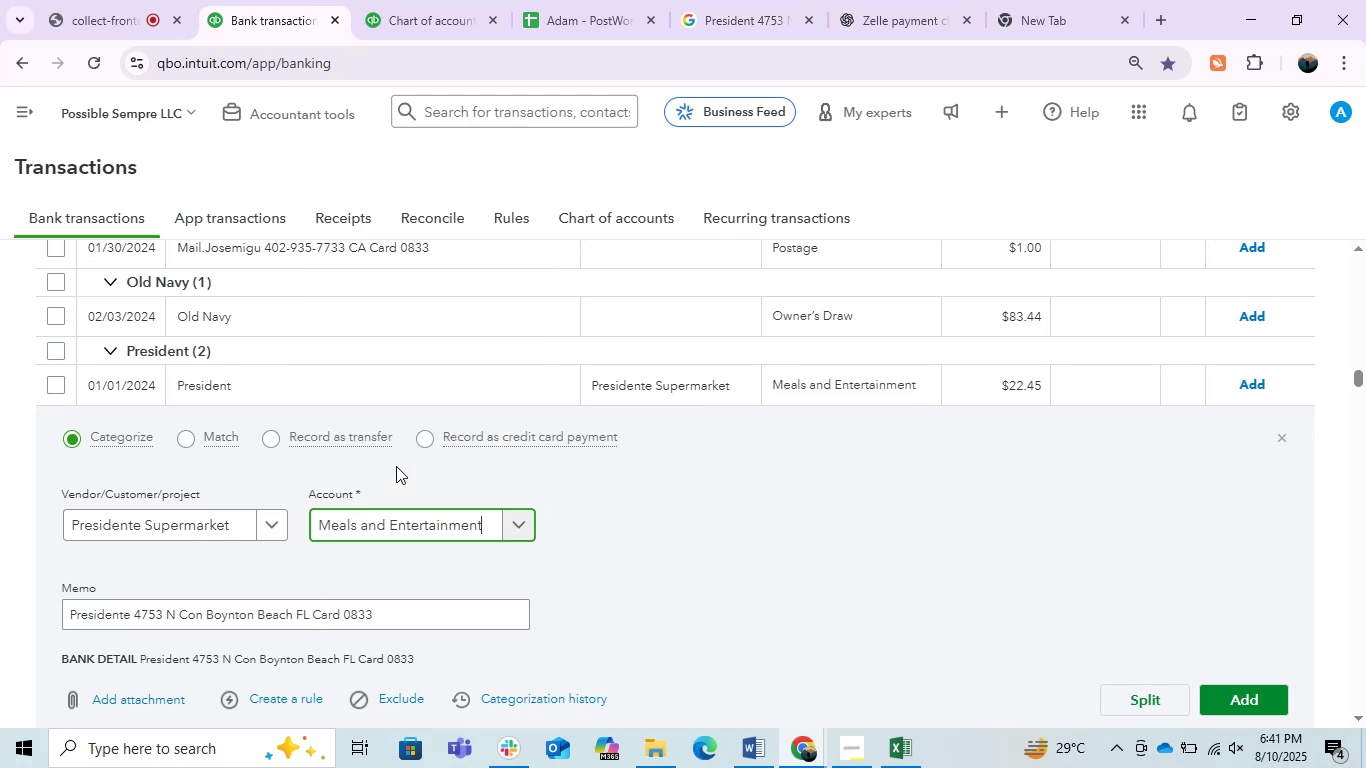 
left_click([1245, 388])
 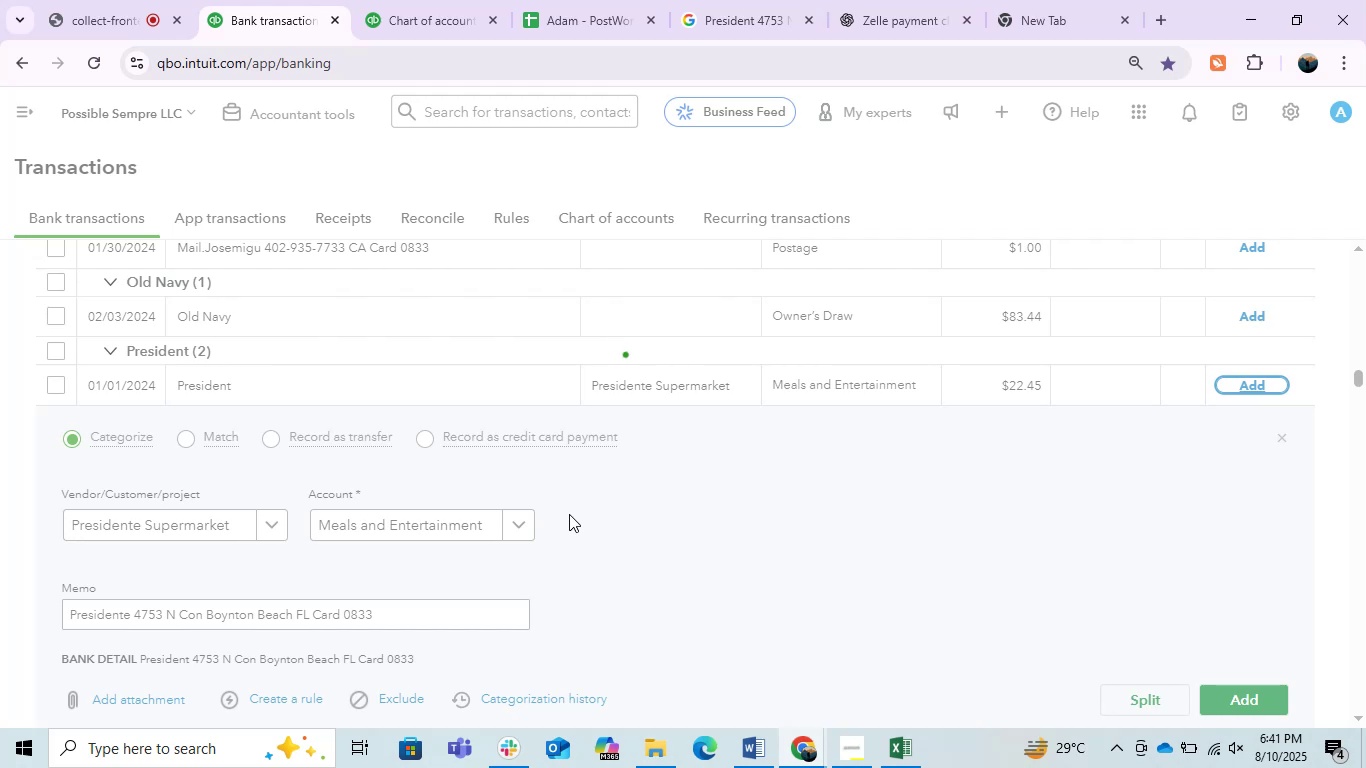 
wait(7.43)
 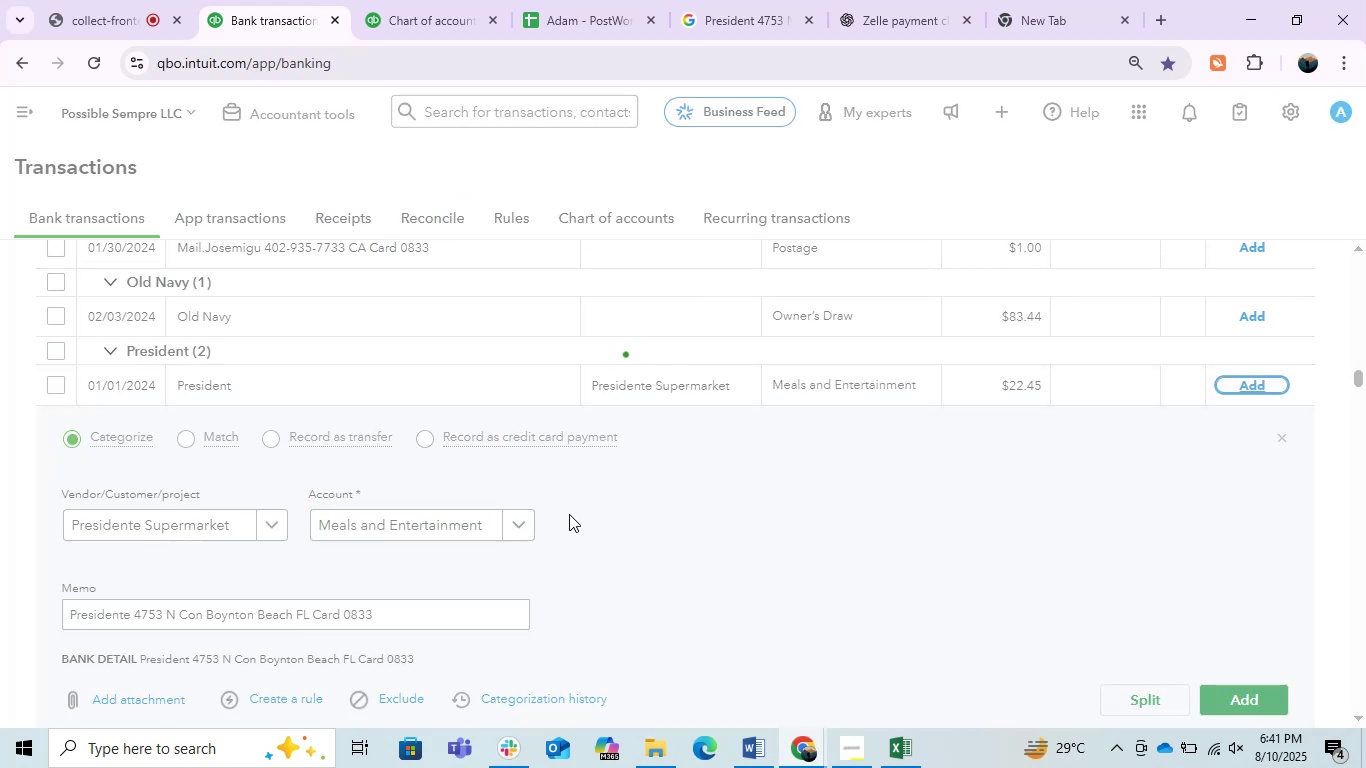 
left_click([205, 385])
 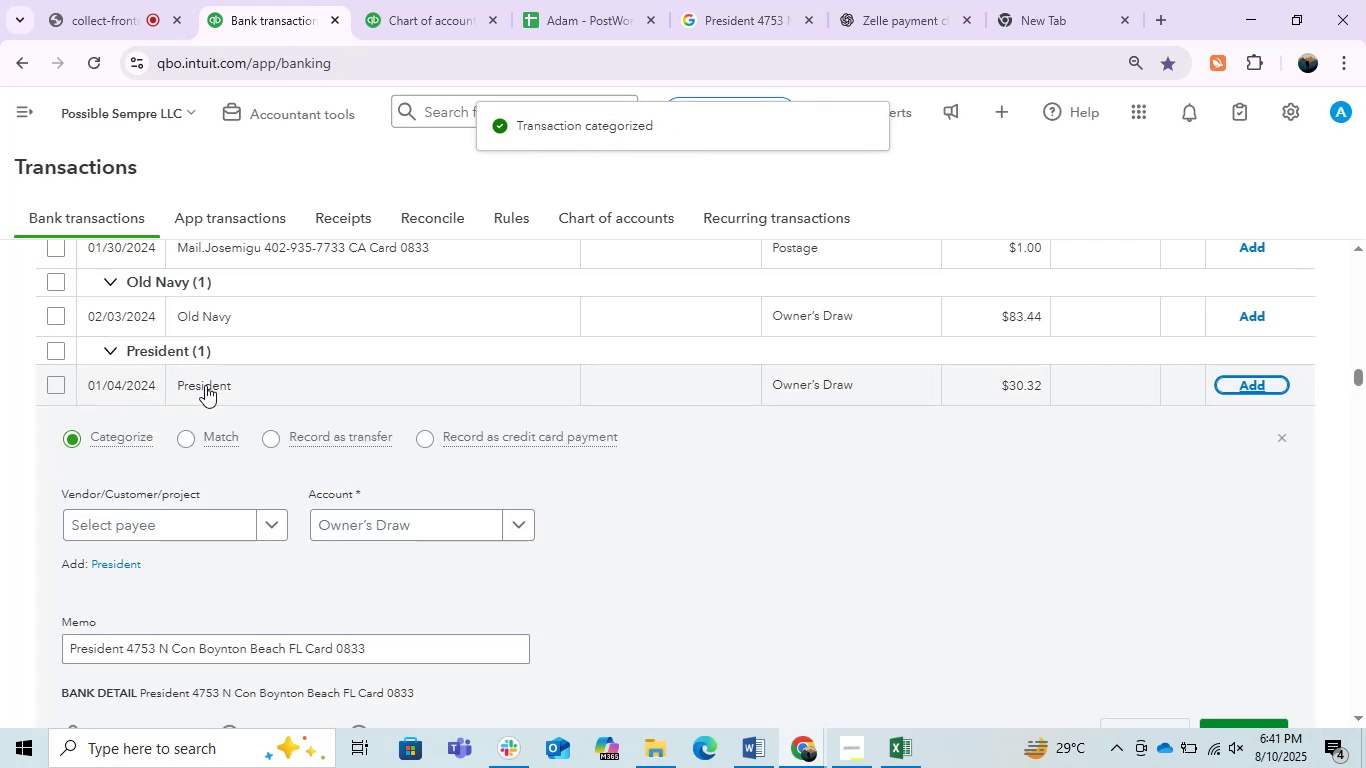 
left_click([150, 509])
 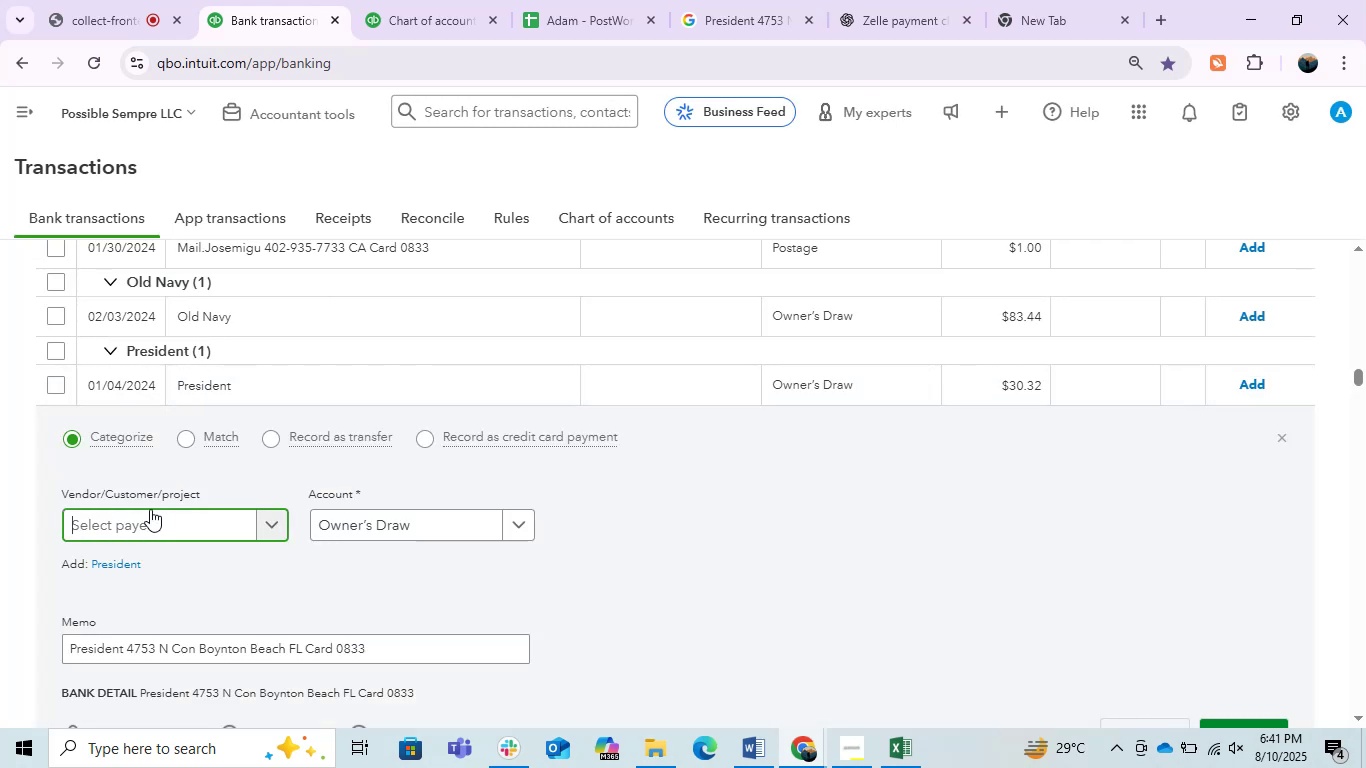 
key(Control+V)
 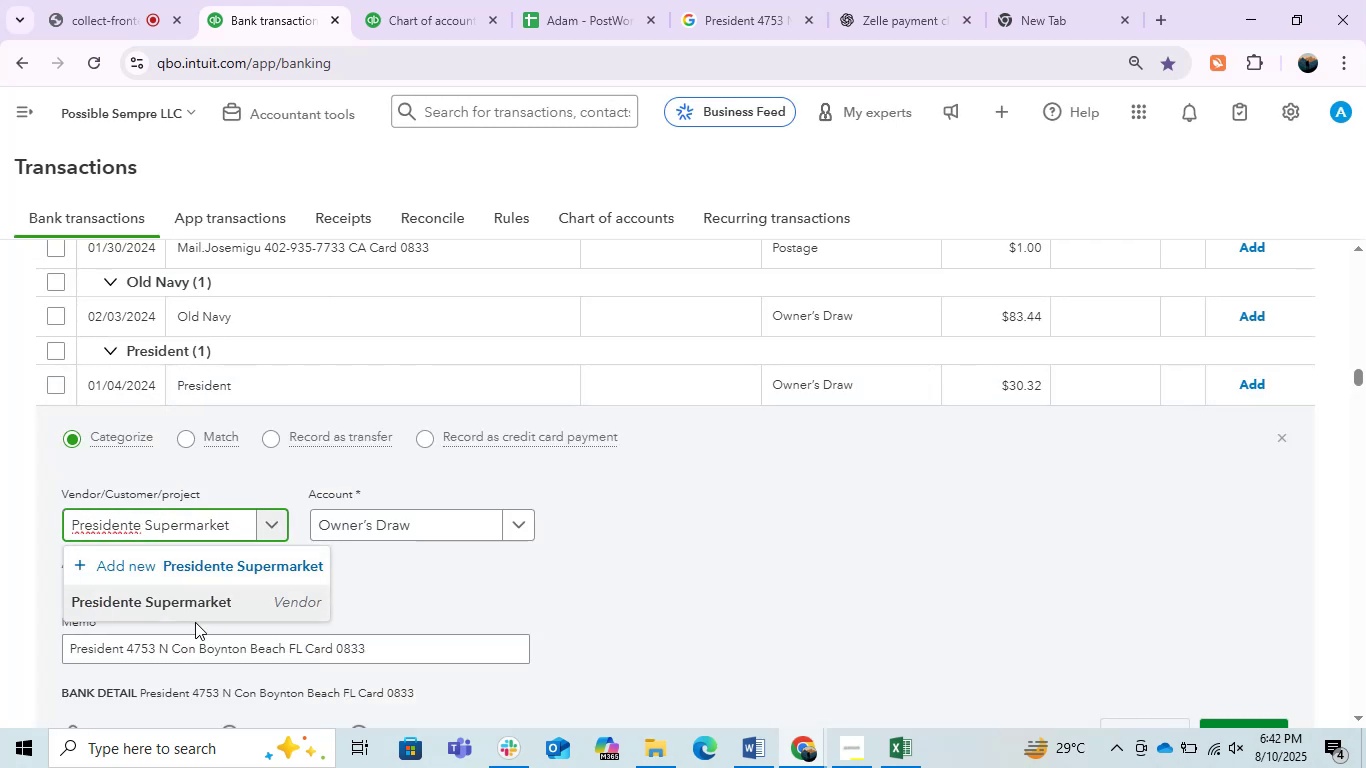 
left_click([181, 600])
 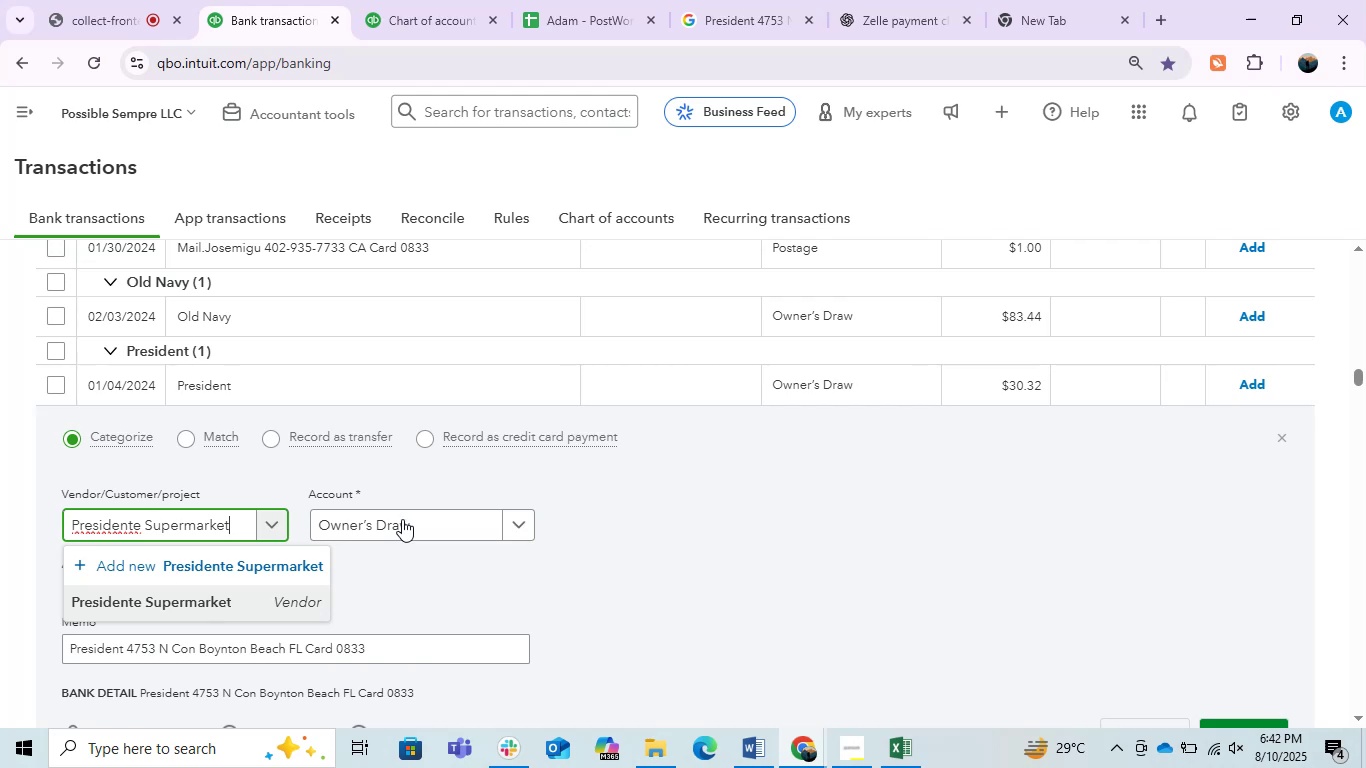 
left_click([402, 519])
 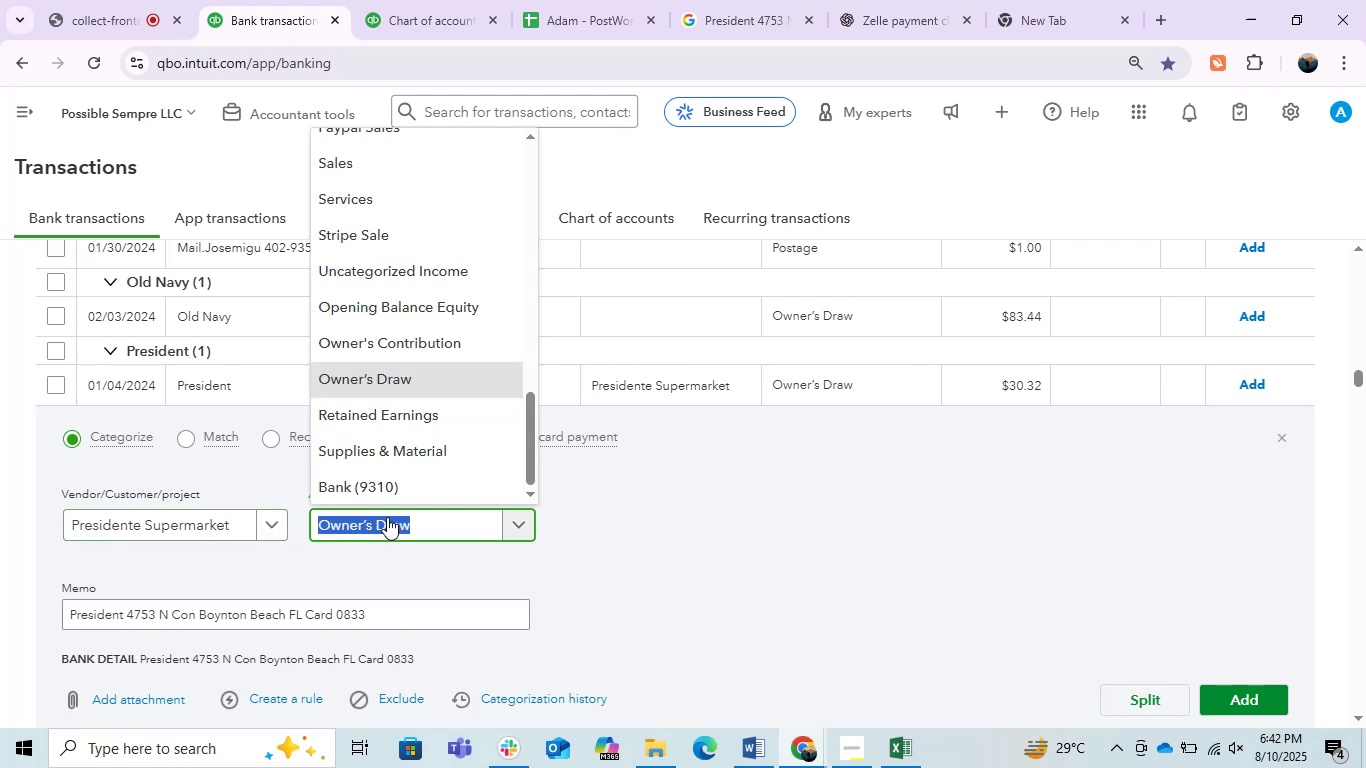 
type(mea;[Insert])
key(Backspace)
type(l)
 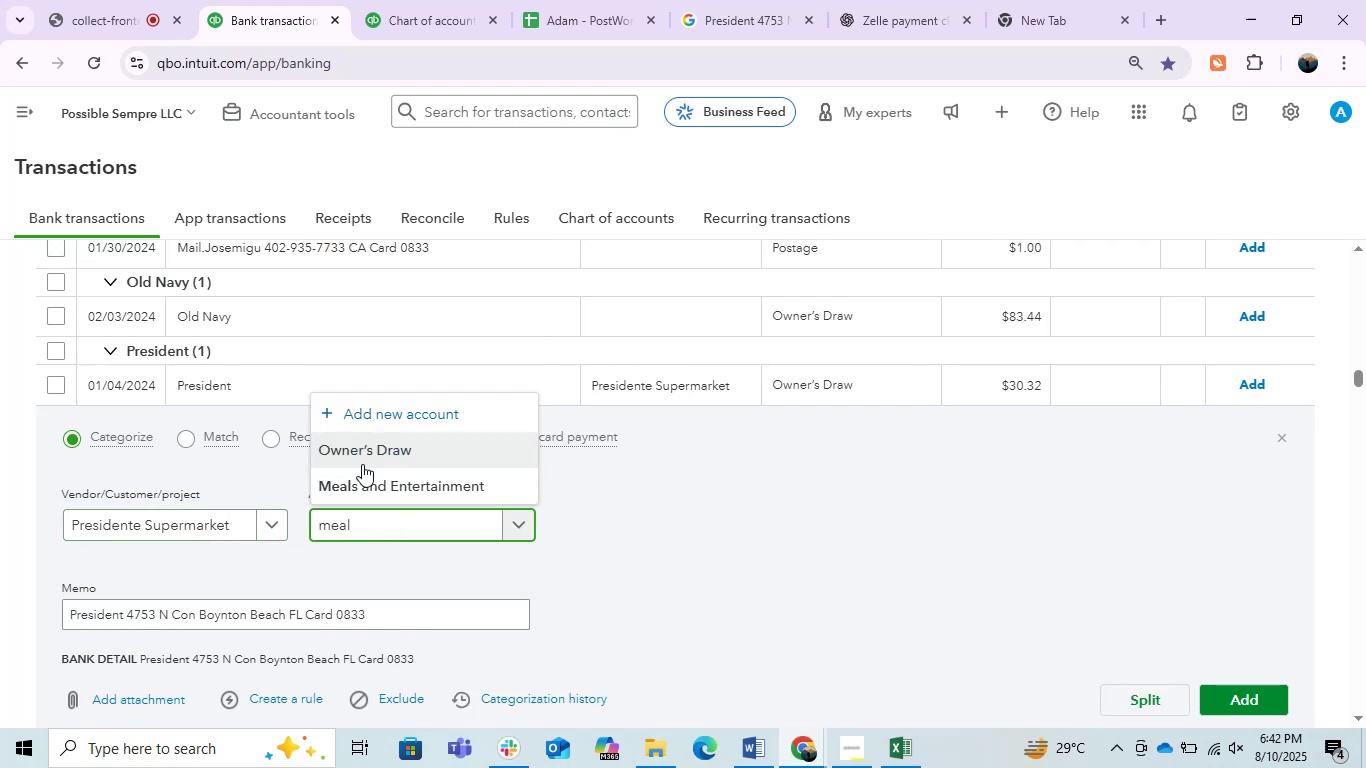 
left_click([395, 492])
 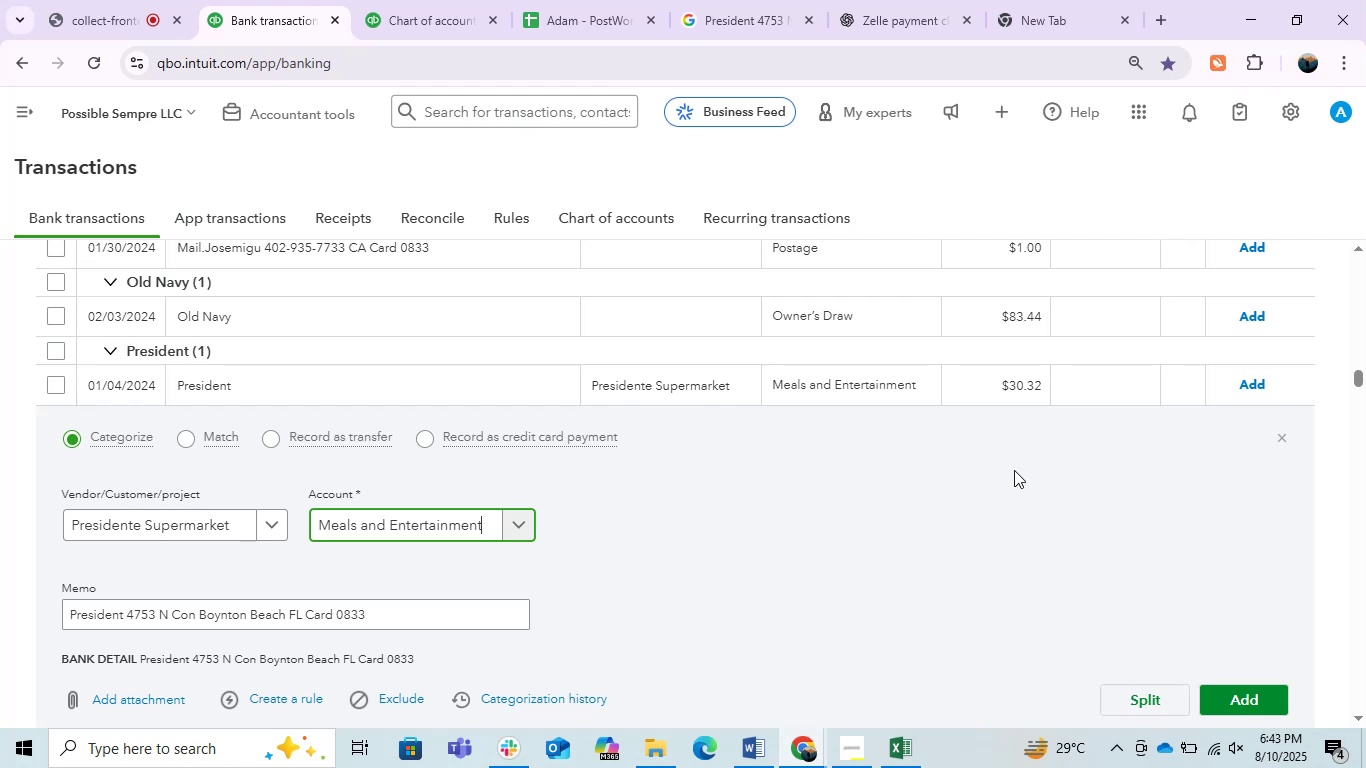 
wait(82.1)
 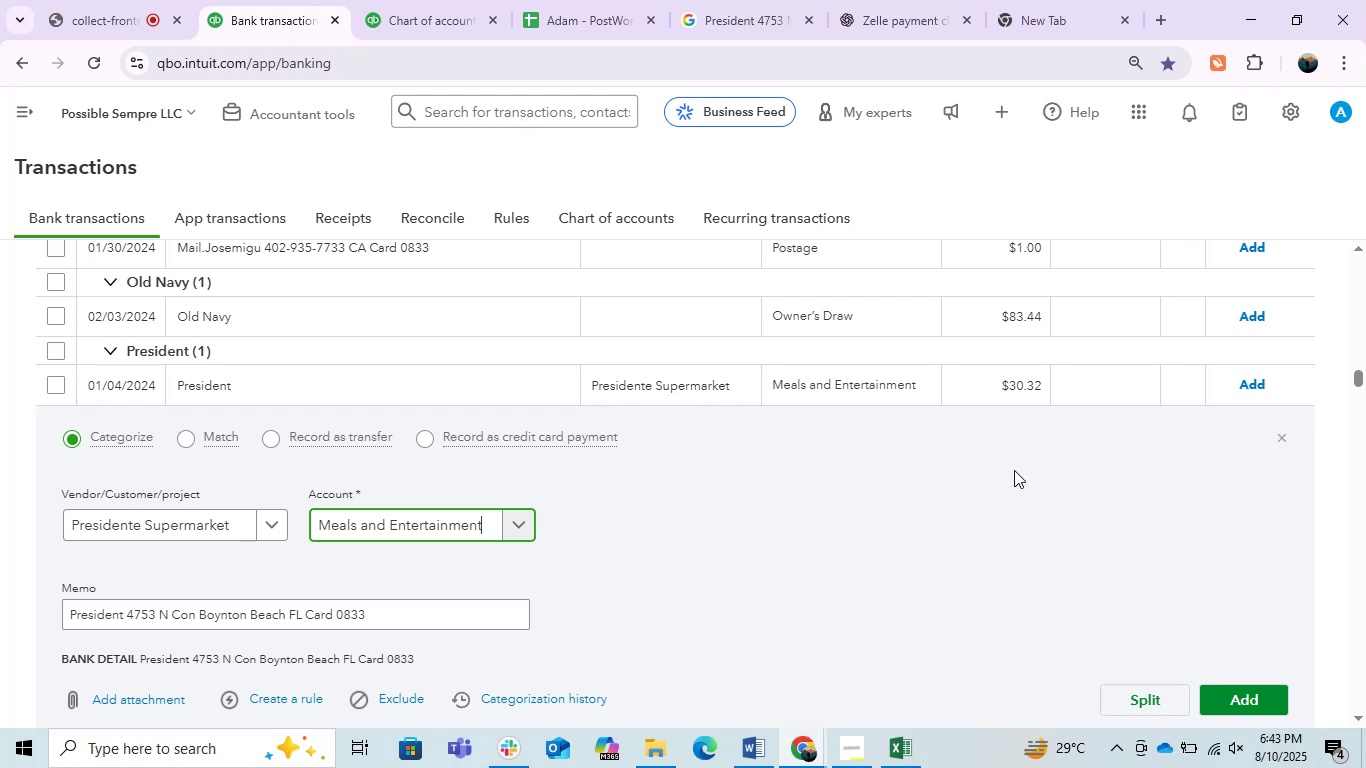 
left_click([1250, 702])
 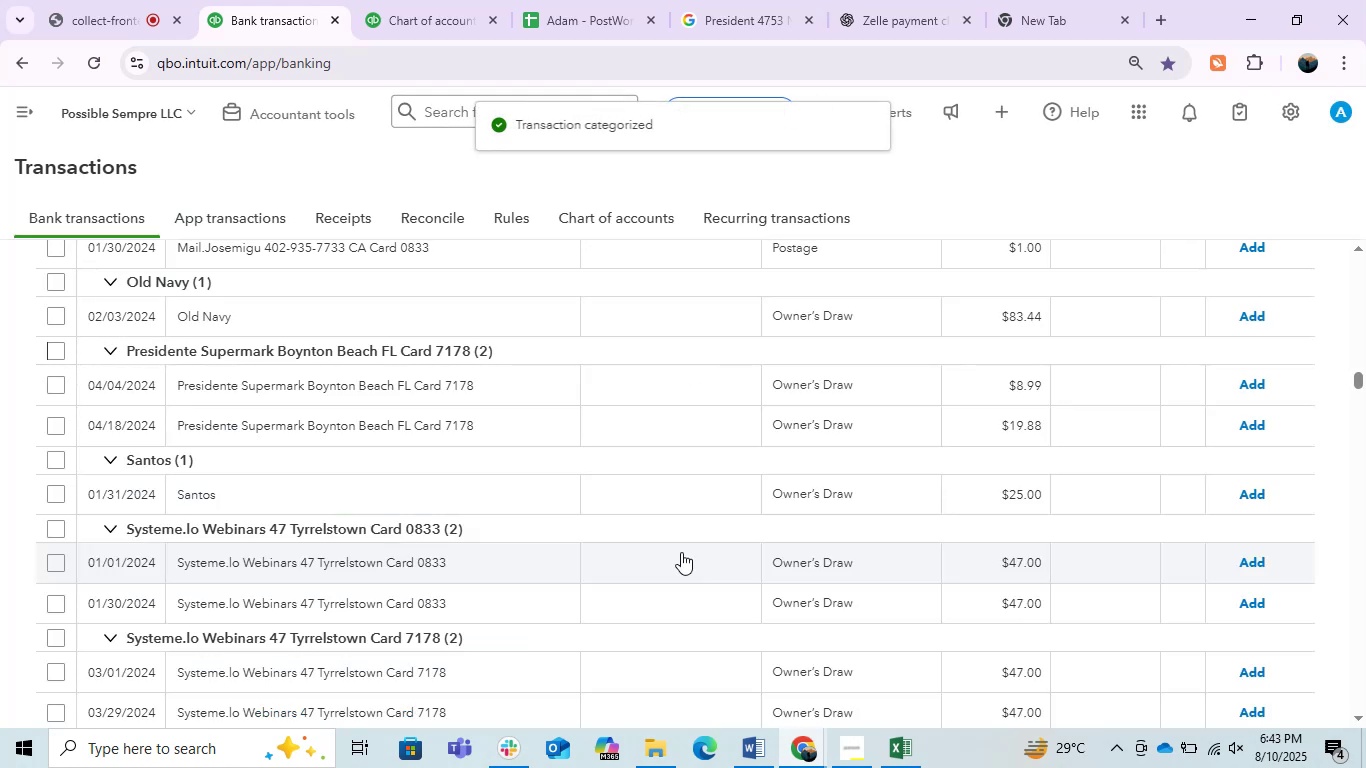 
wait(7.5)
 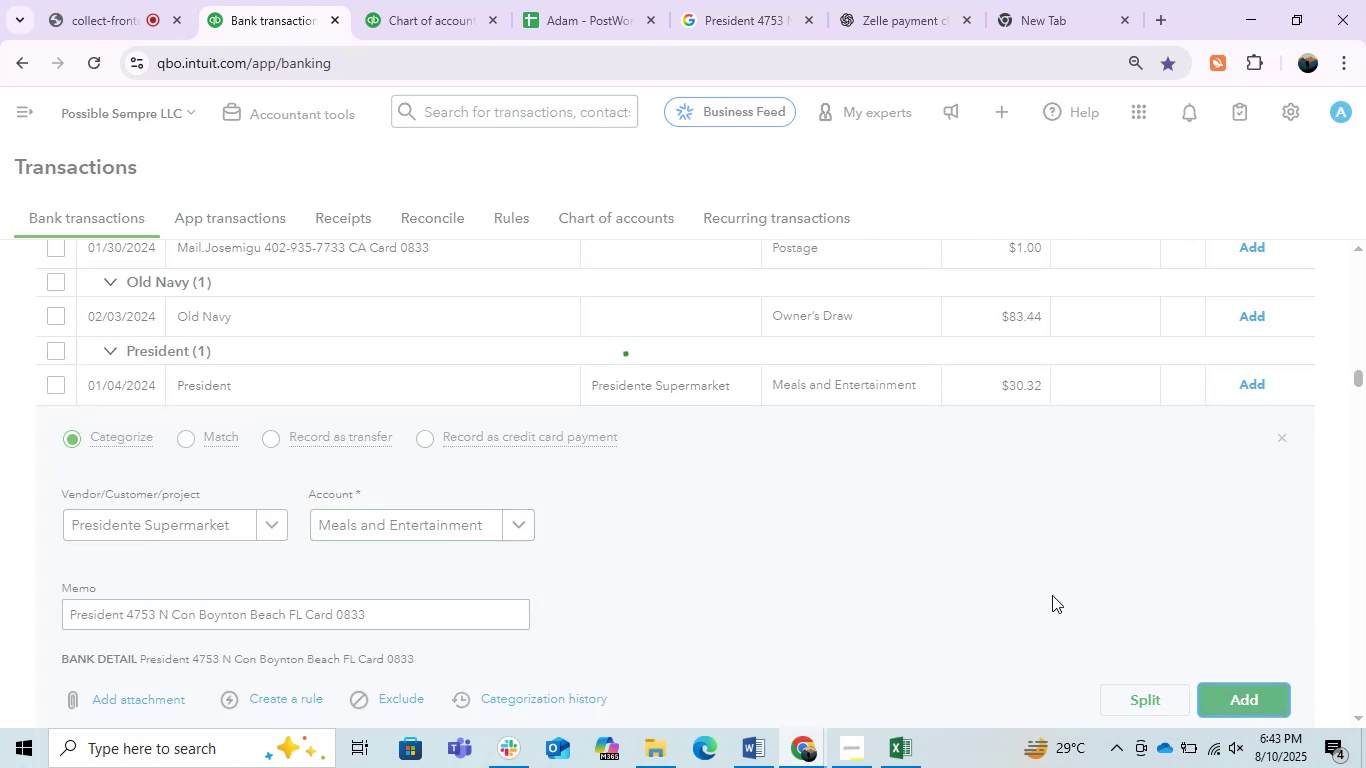 
left_click([417, 373])
 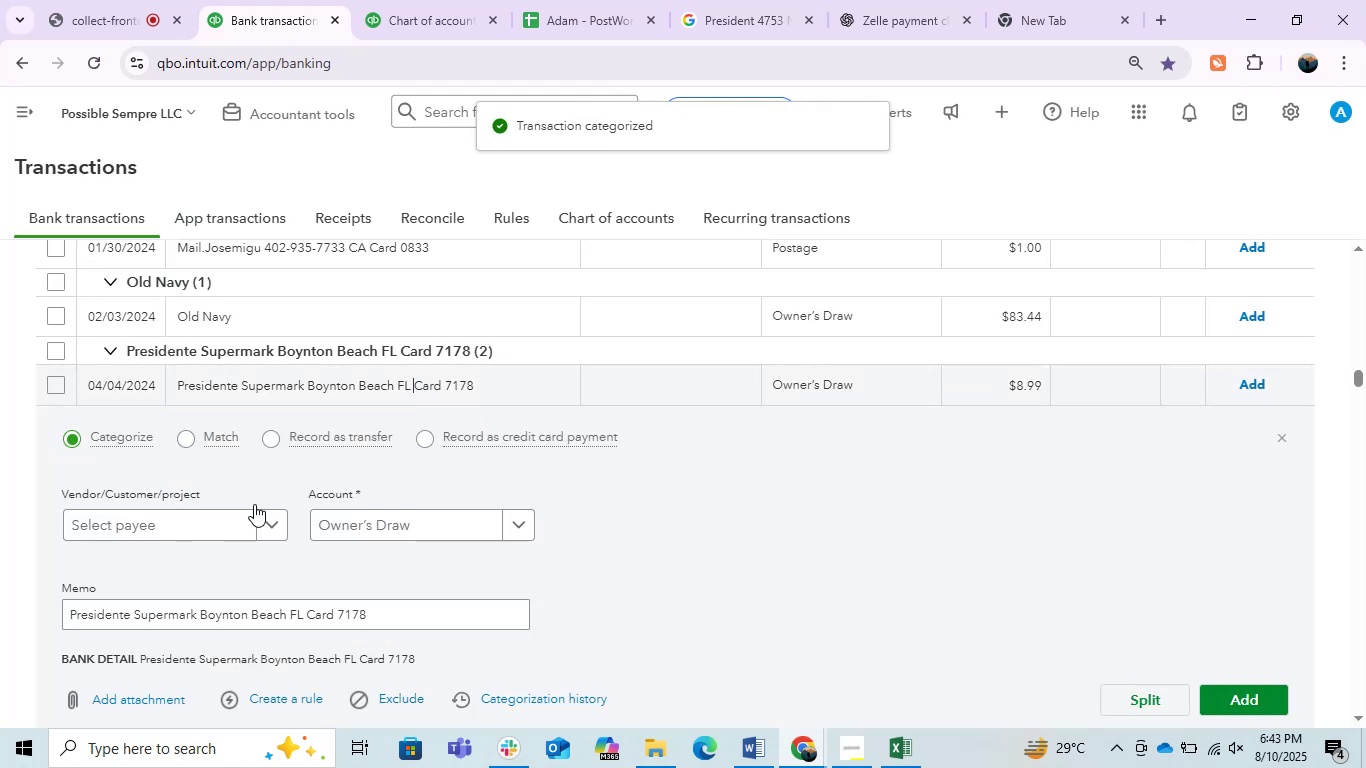 
left_click([187, 517])
 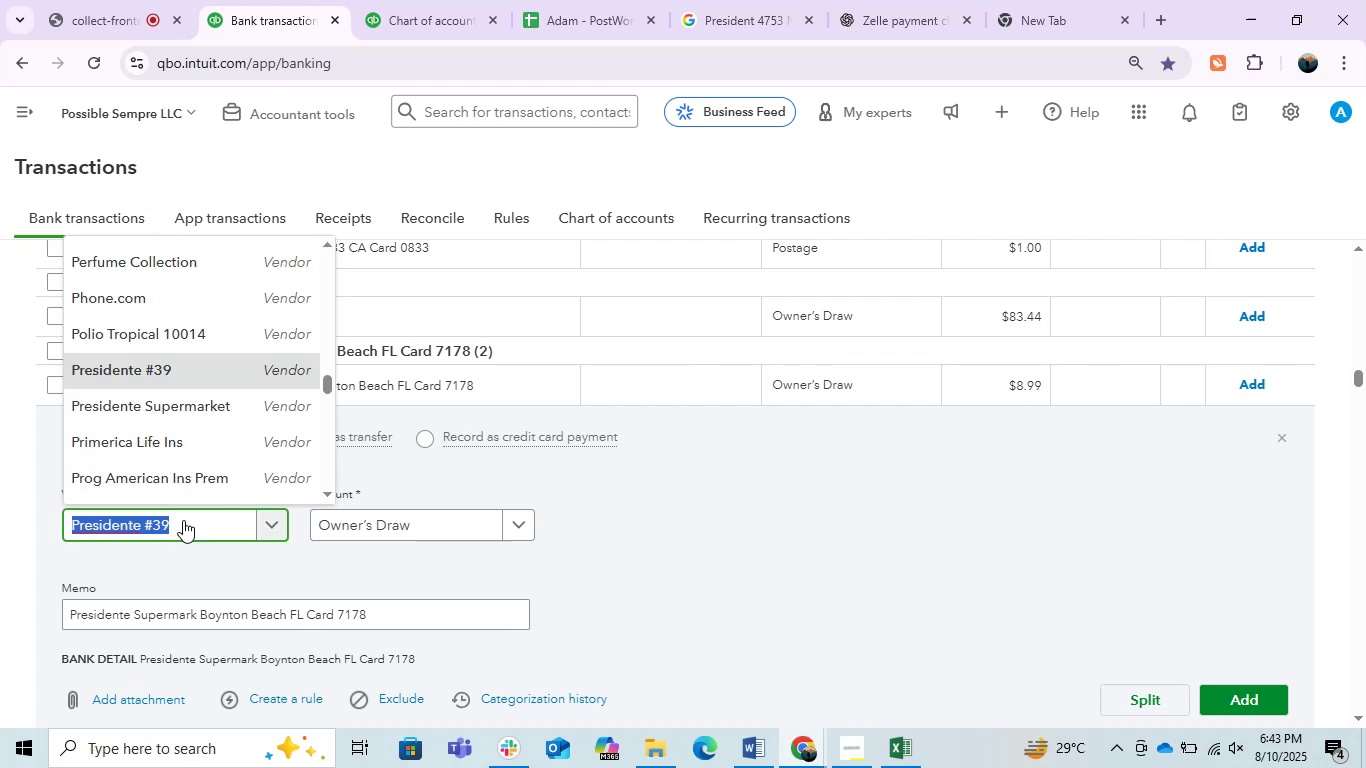 
key(Control+V)
 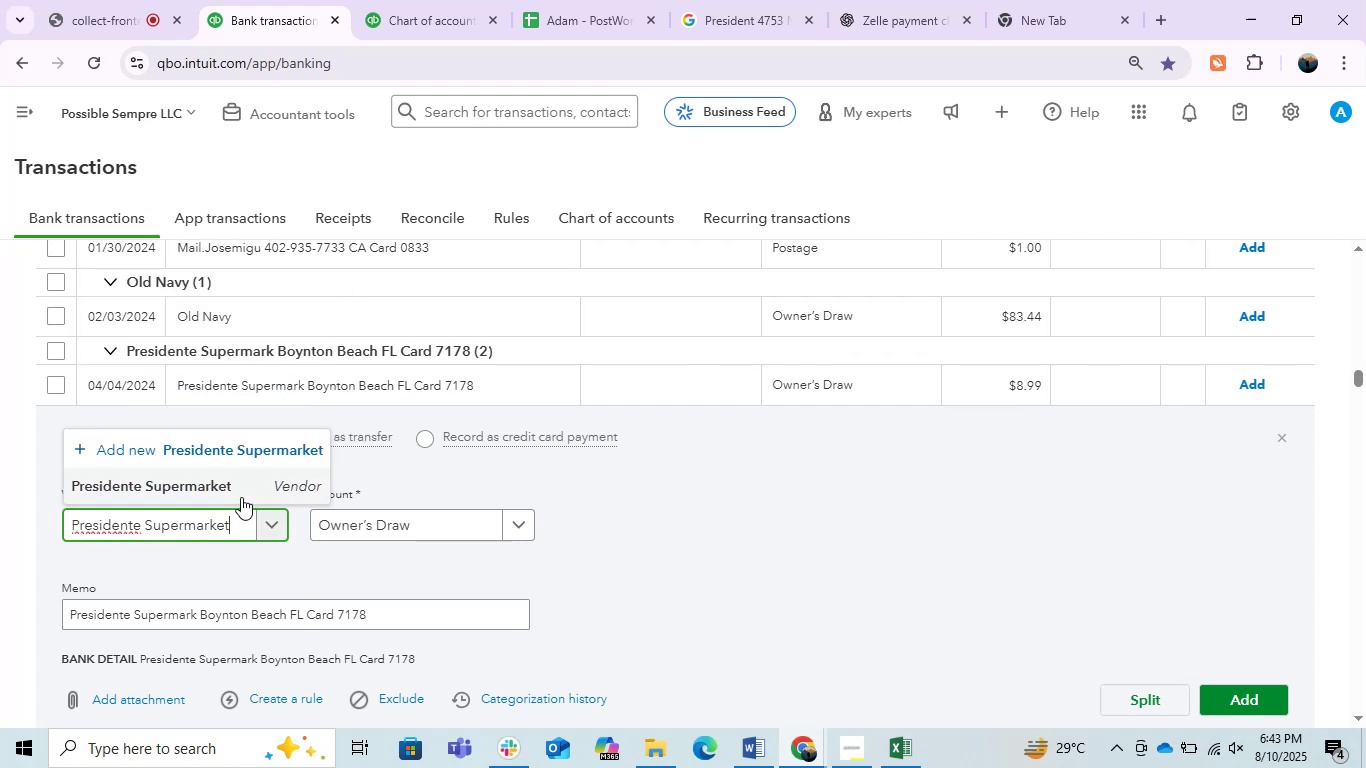 
left_click([221, 485])
 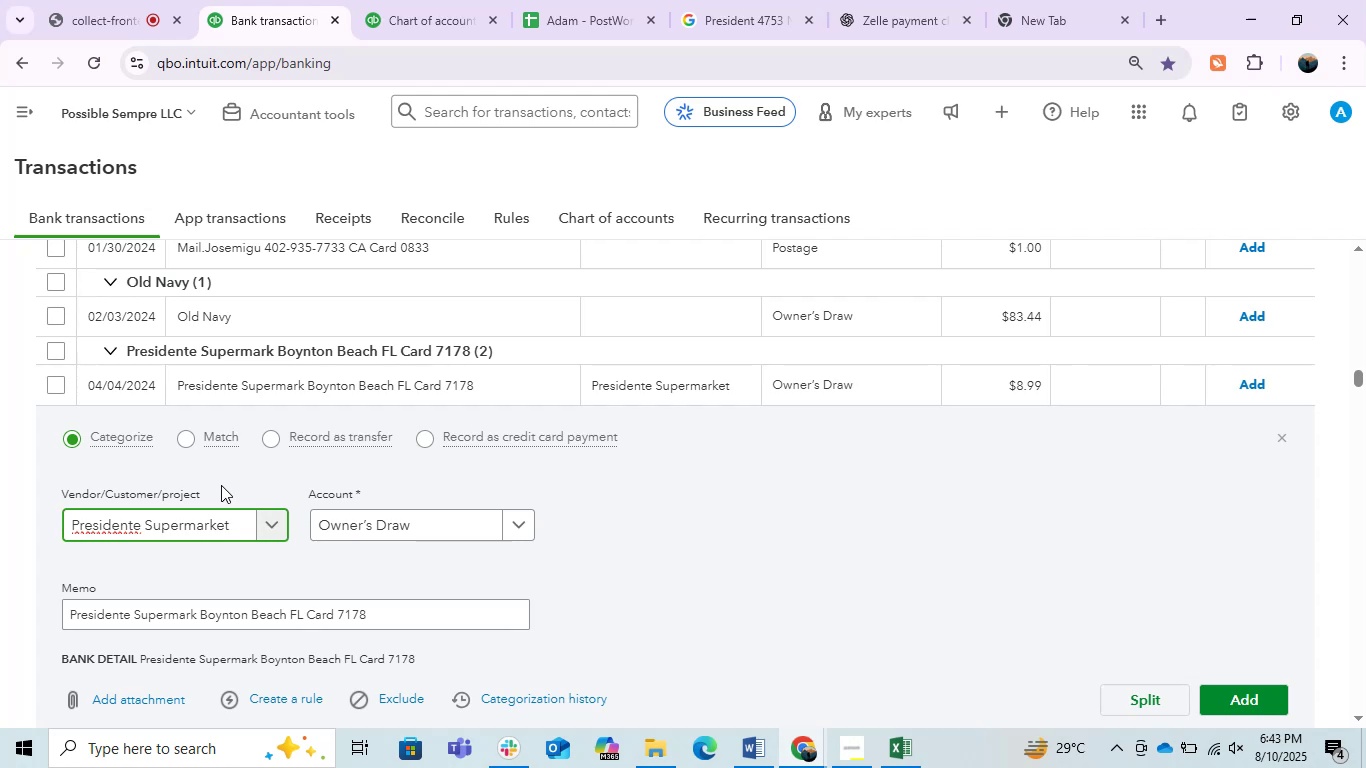 
wait(7.4)
 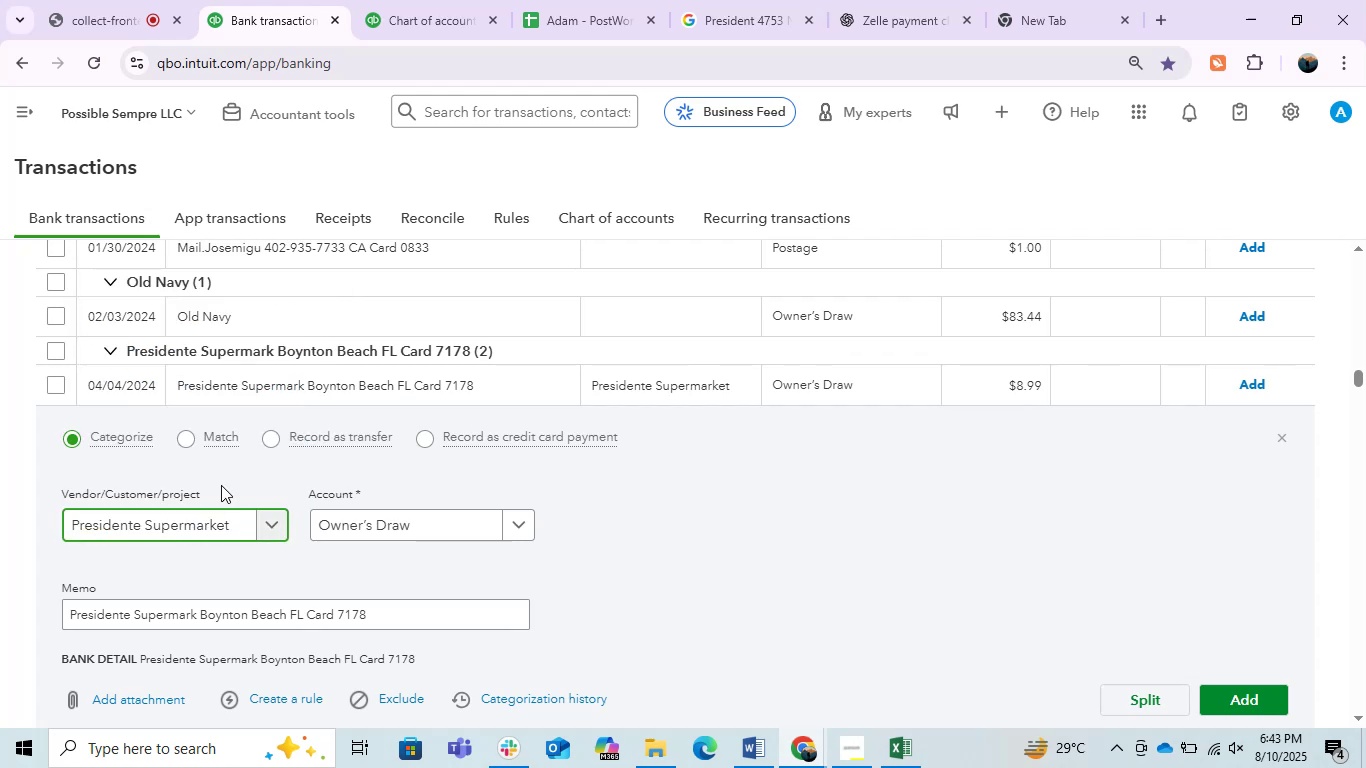 
left_click([366, 520])
 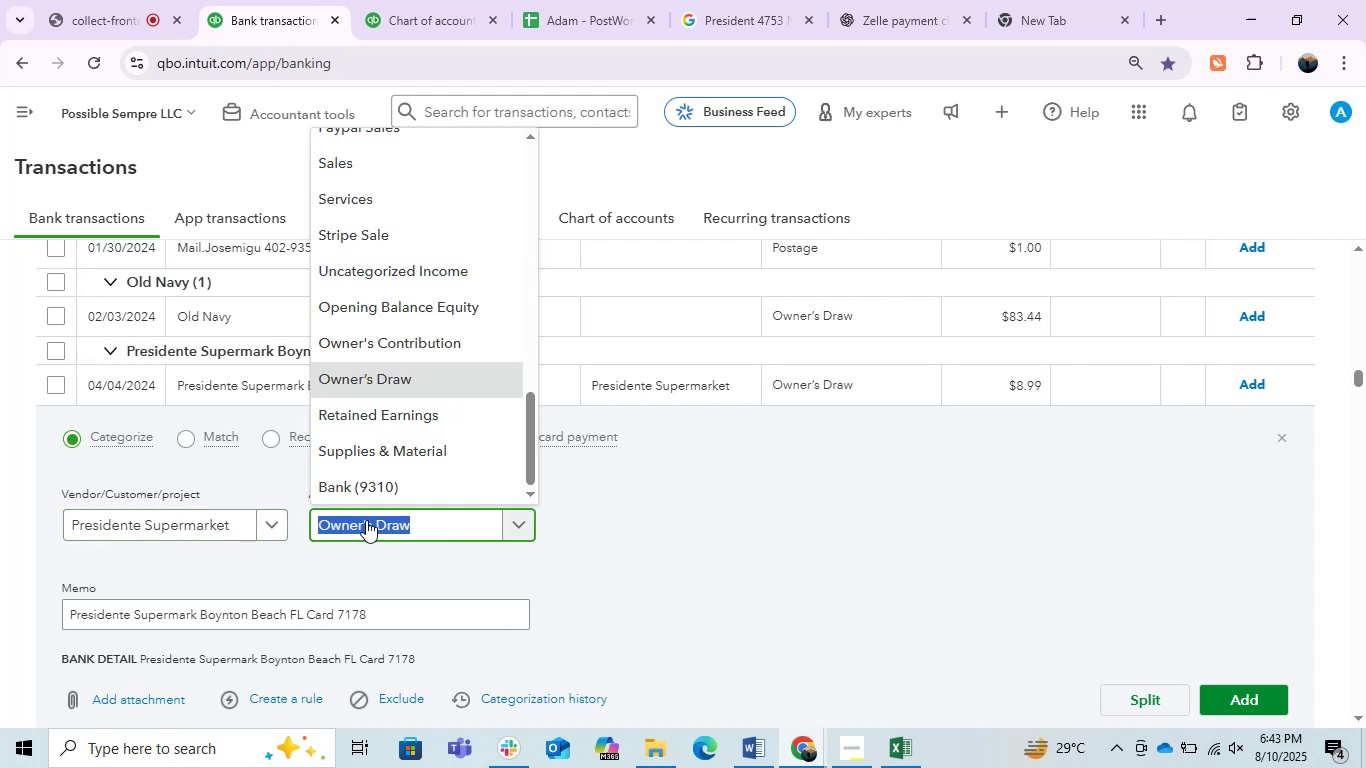 
type(meal)
 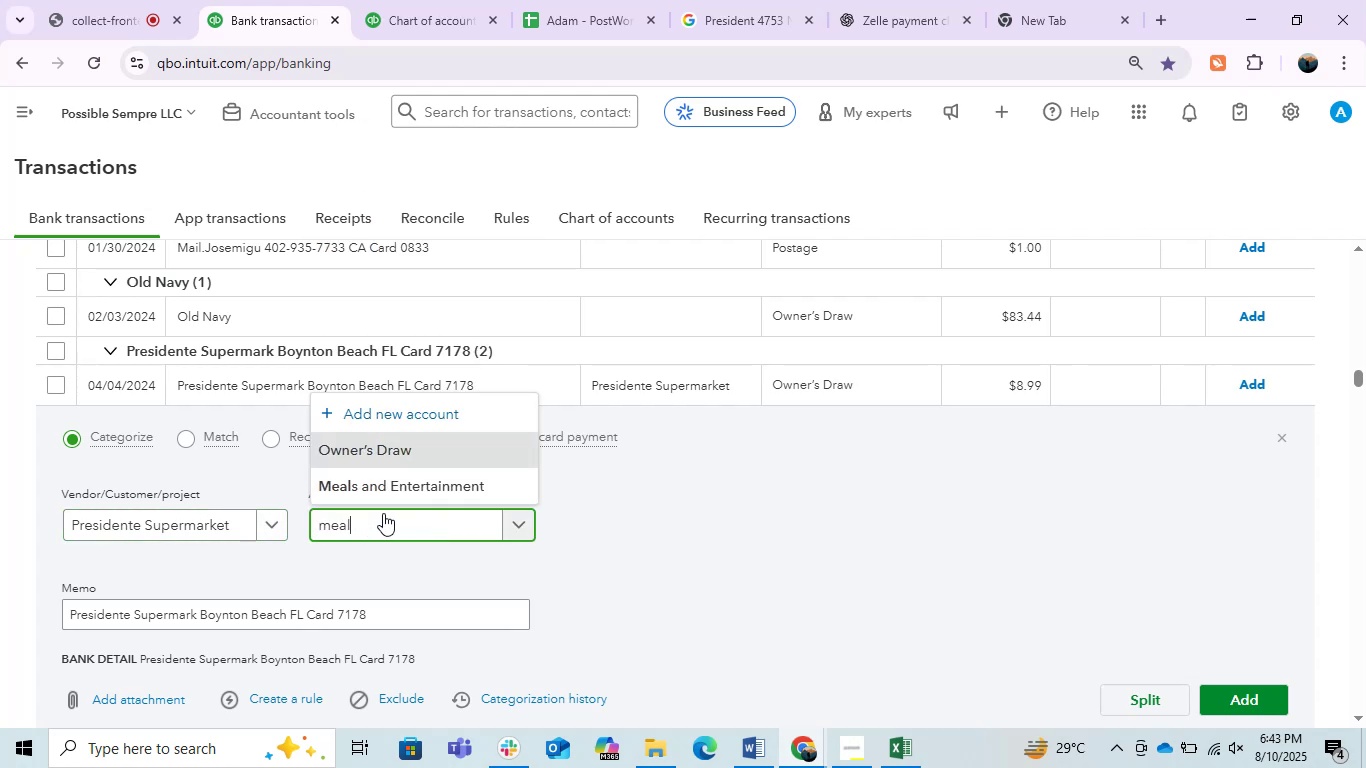 
left_click([437, 487])
 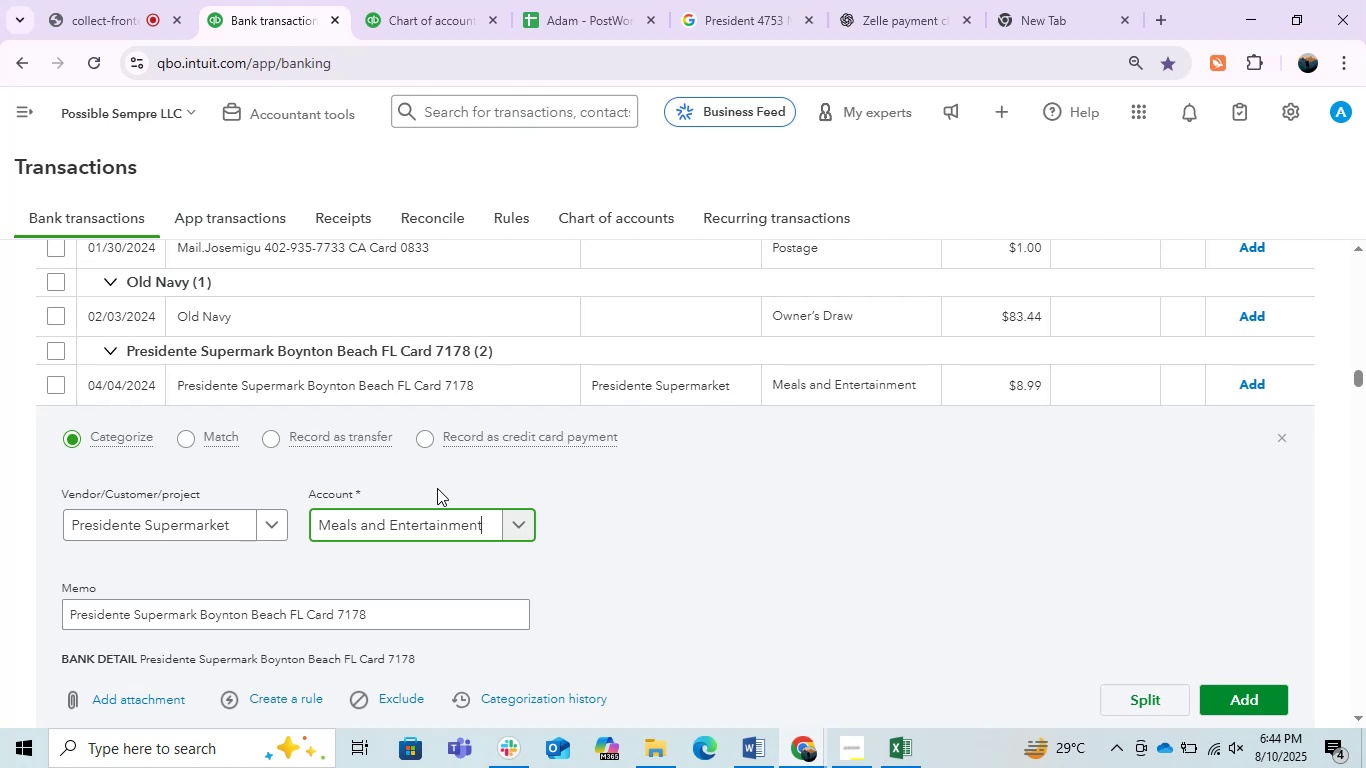 
wait(19.72)
 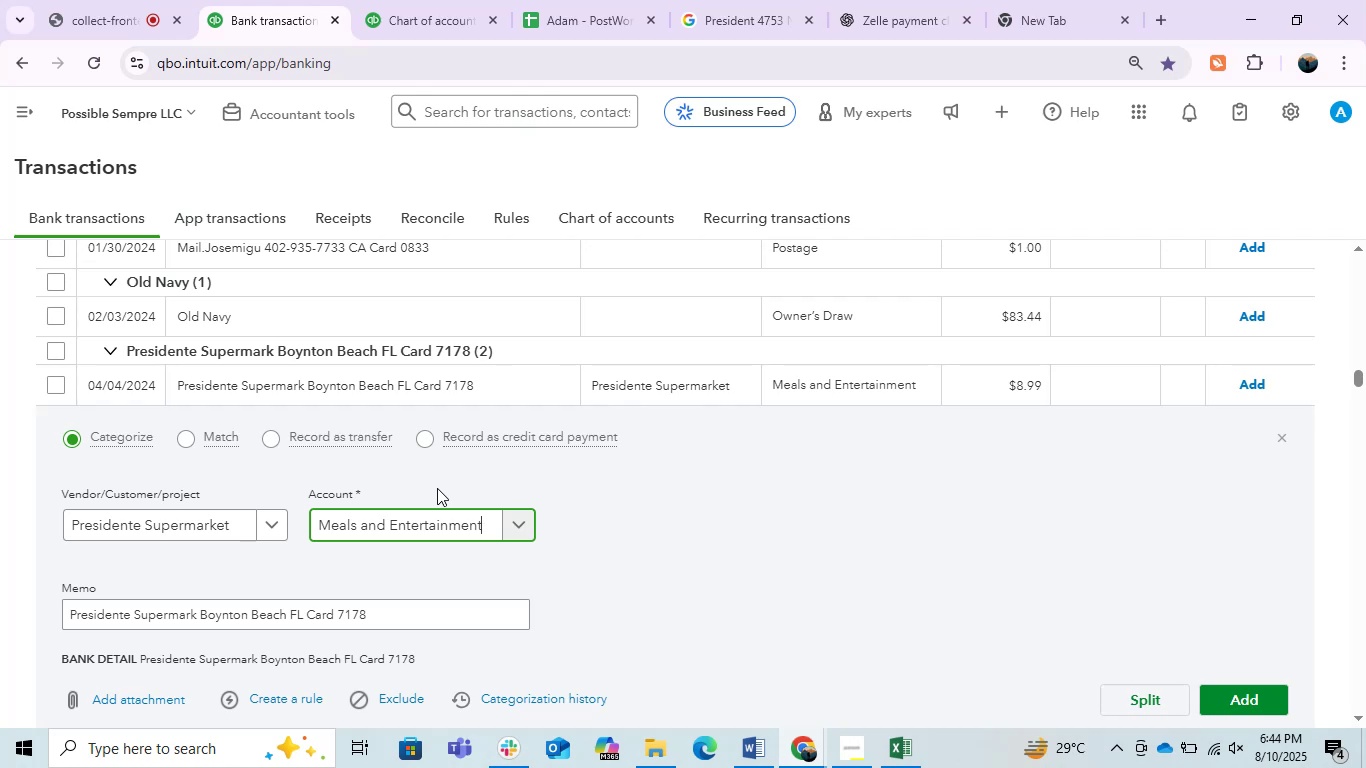 
left_click([1257, 698])
 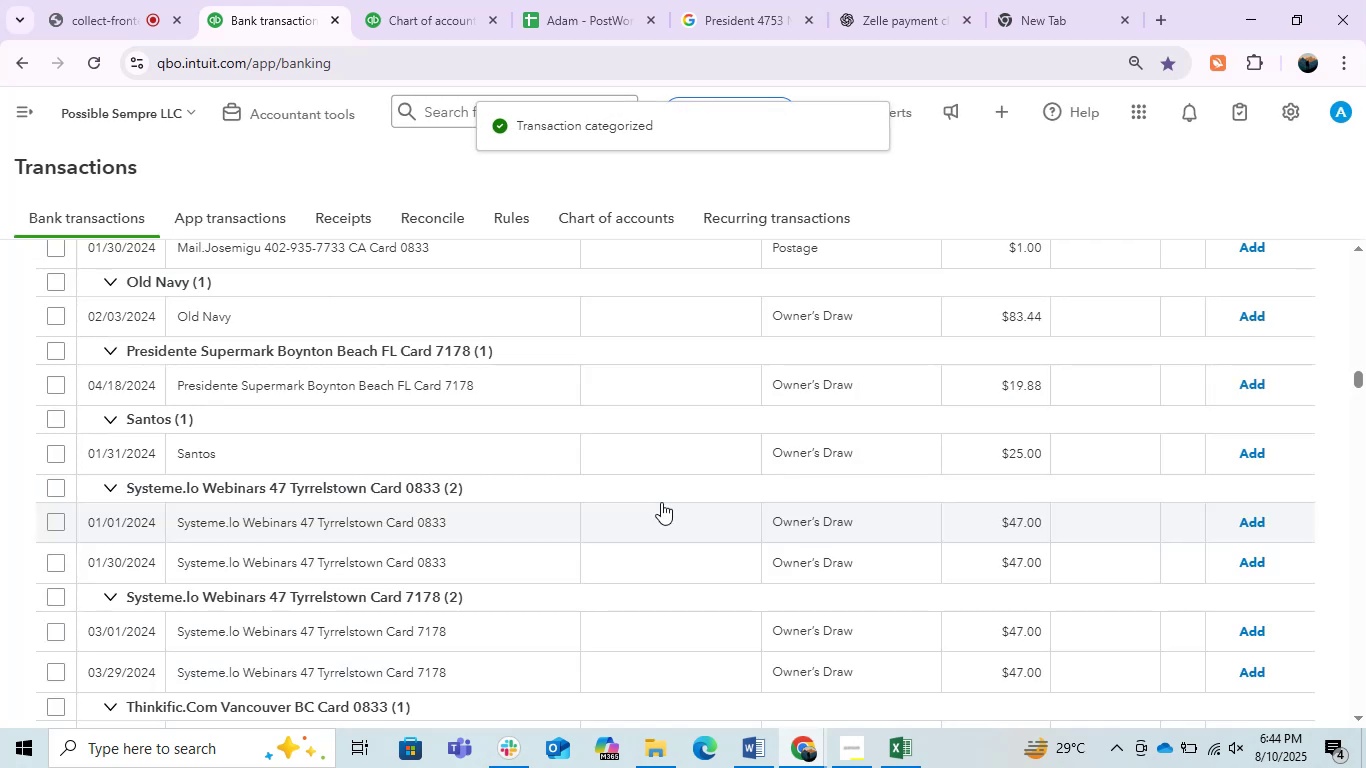 
wait(13.41)
 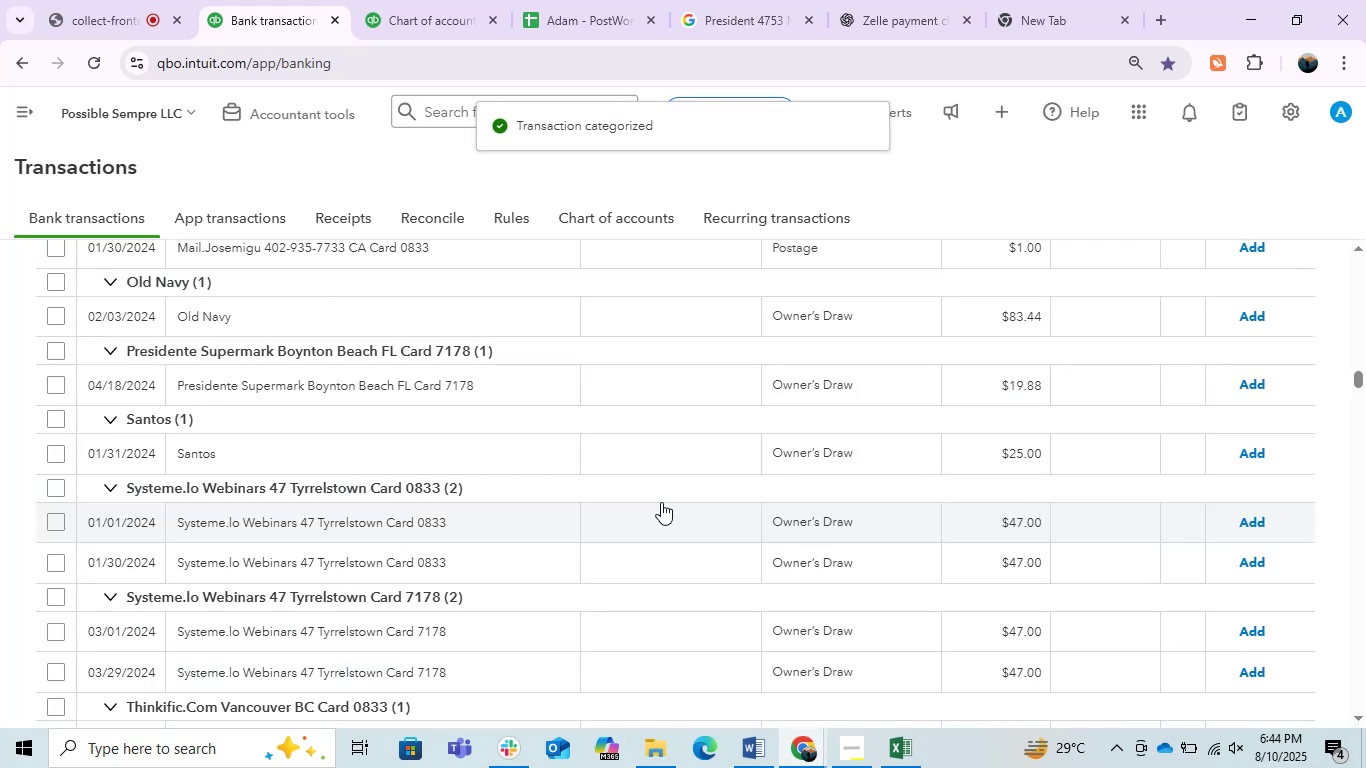 
left_click([455, 379])
 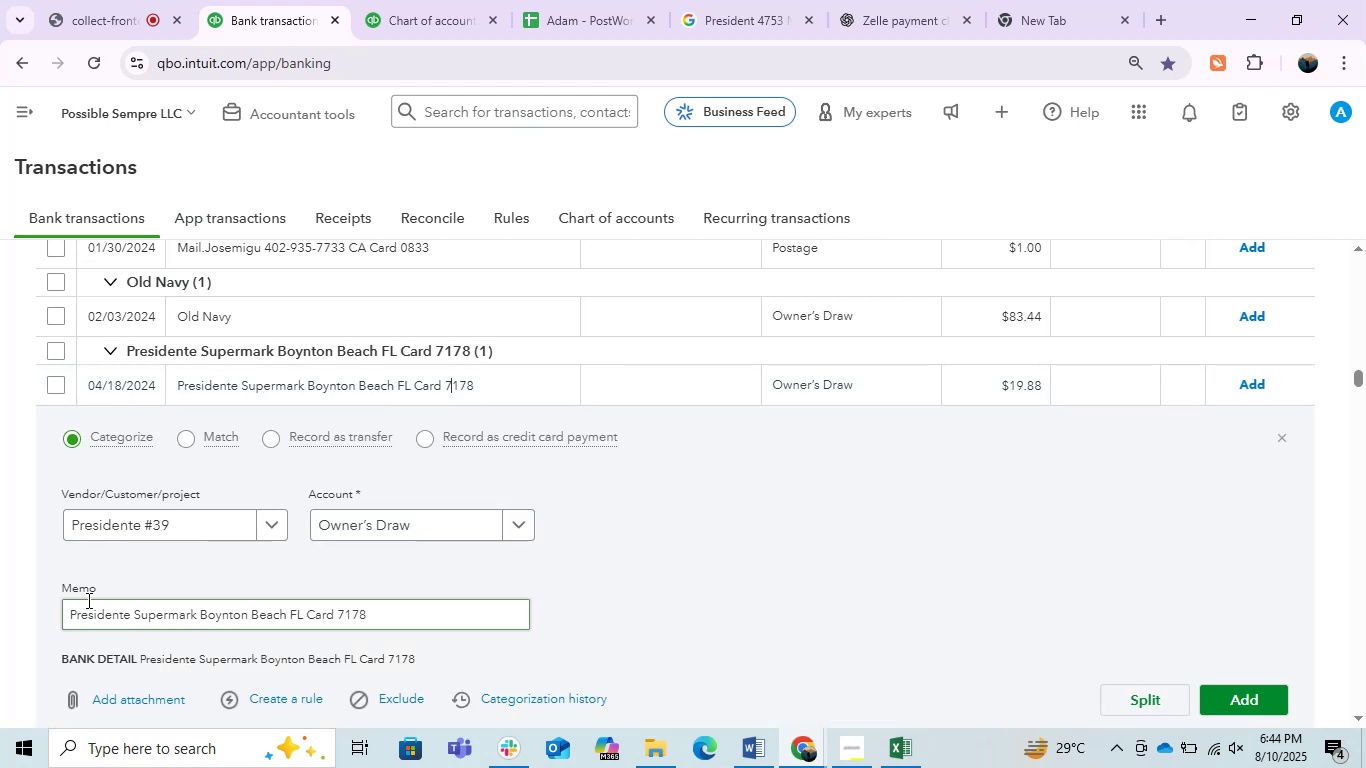 
left_click([175, 525])
 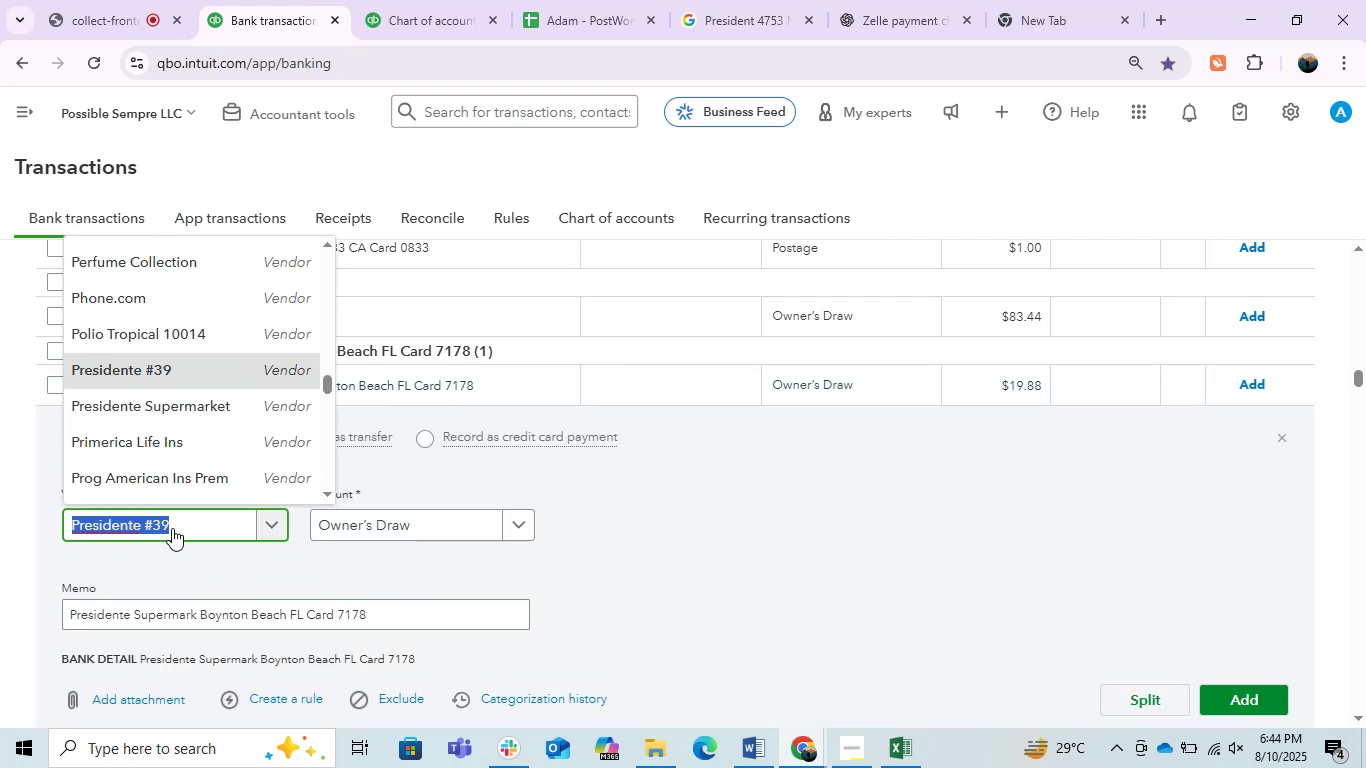 
key(Control+V)
 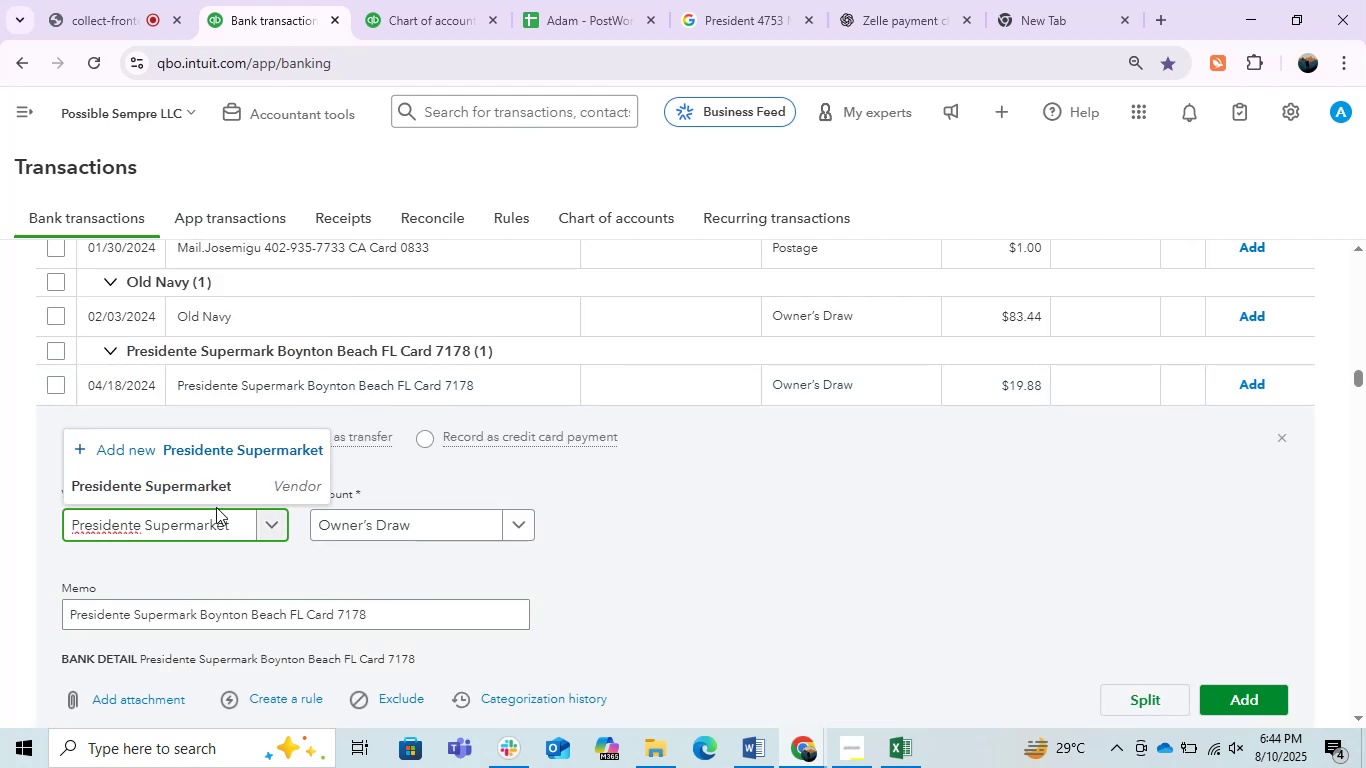 
left_click([212, 490])
 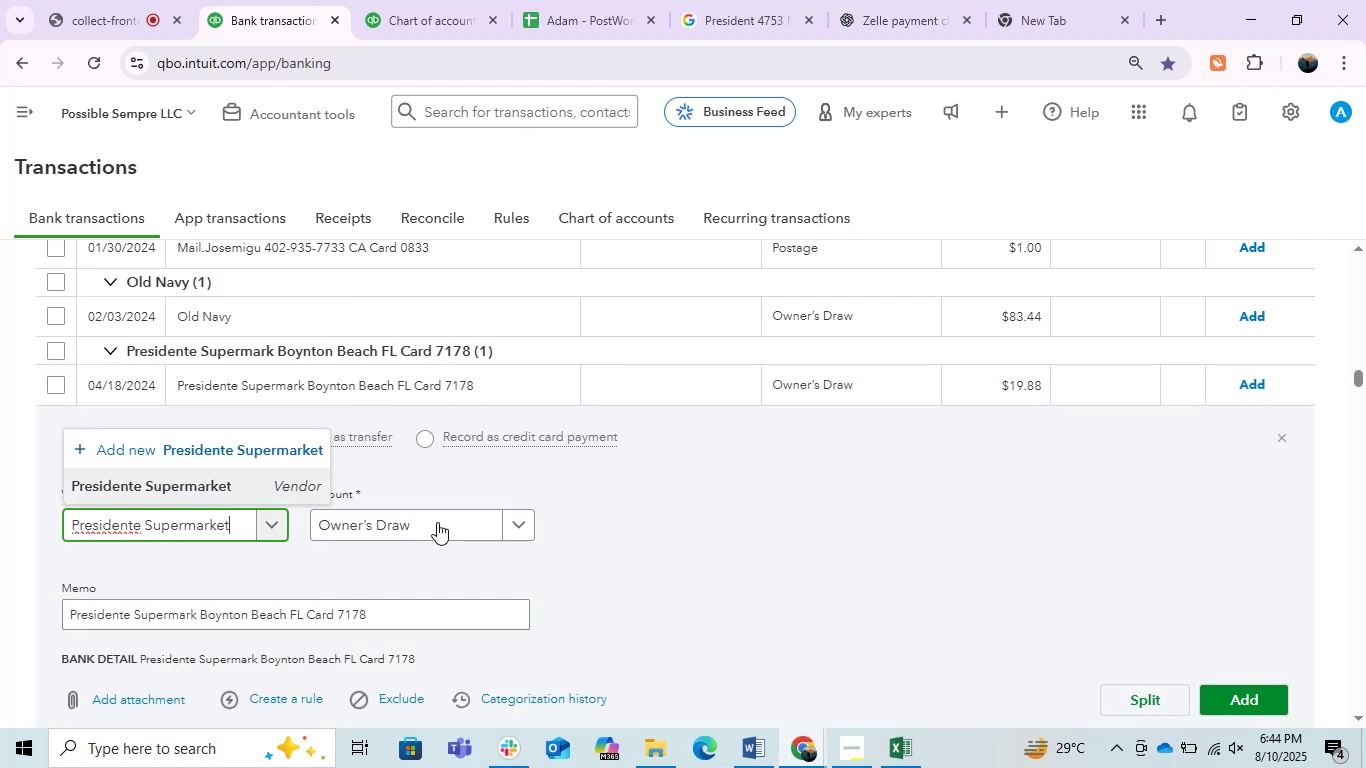 
left_click([437, 522])
 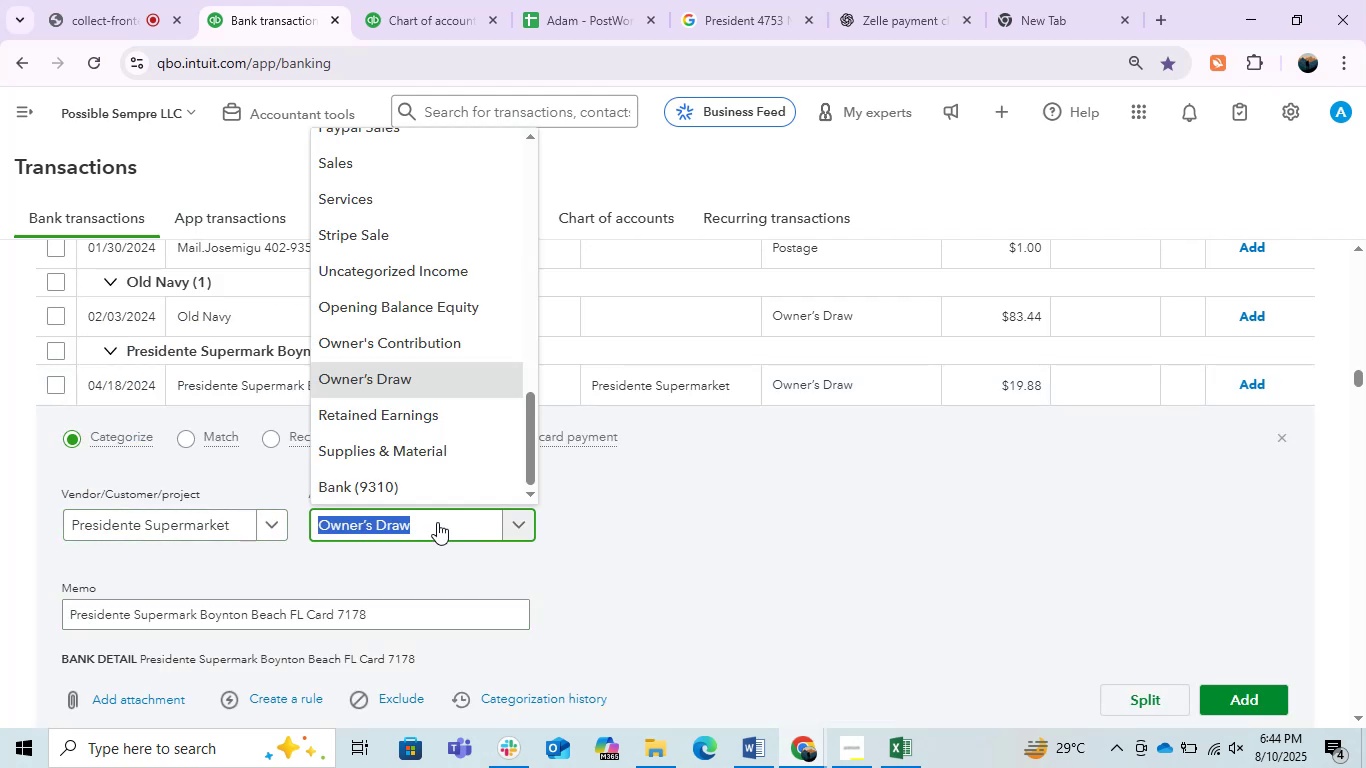 
type(m,e)
key(Backspace)
key(Backspace)
type(eal)
 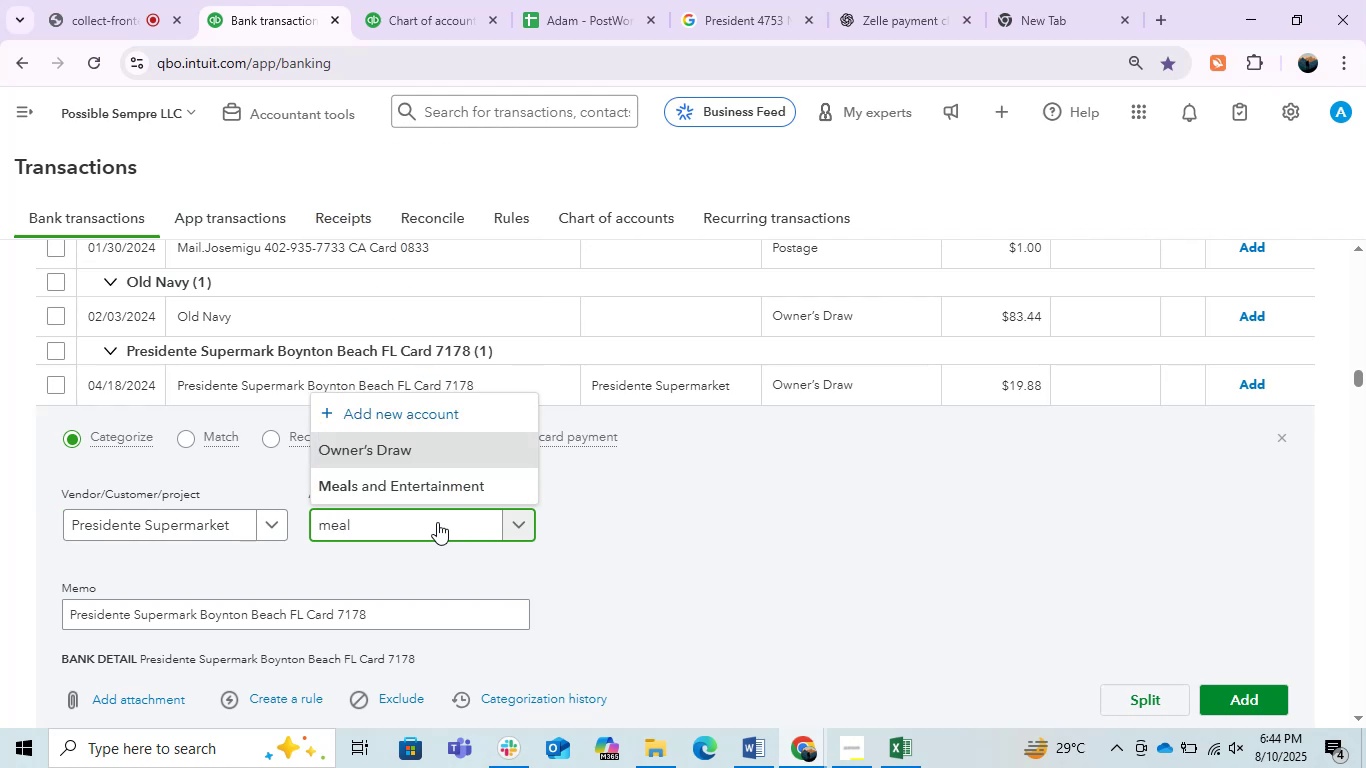 
left_click([426, 486])
 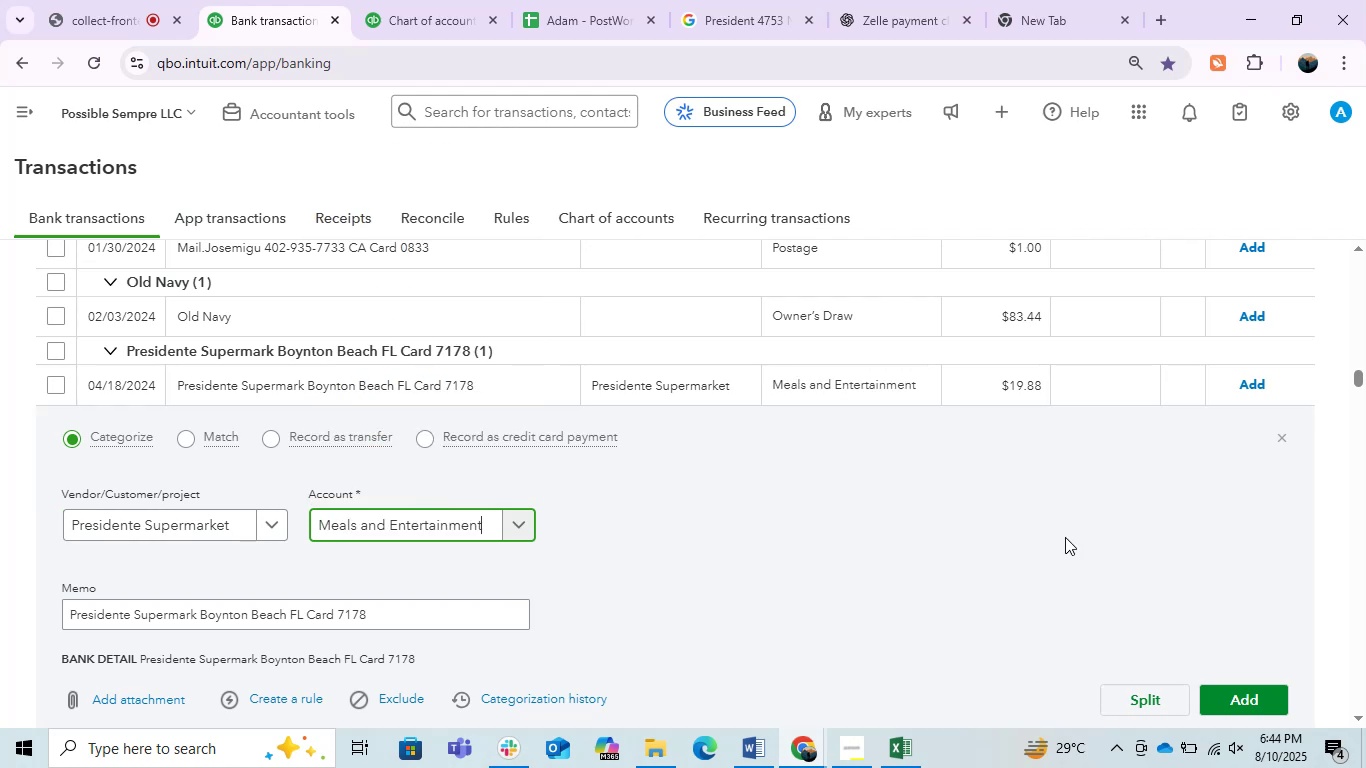 
left_click([1247, 695])
 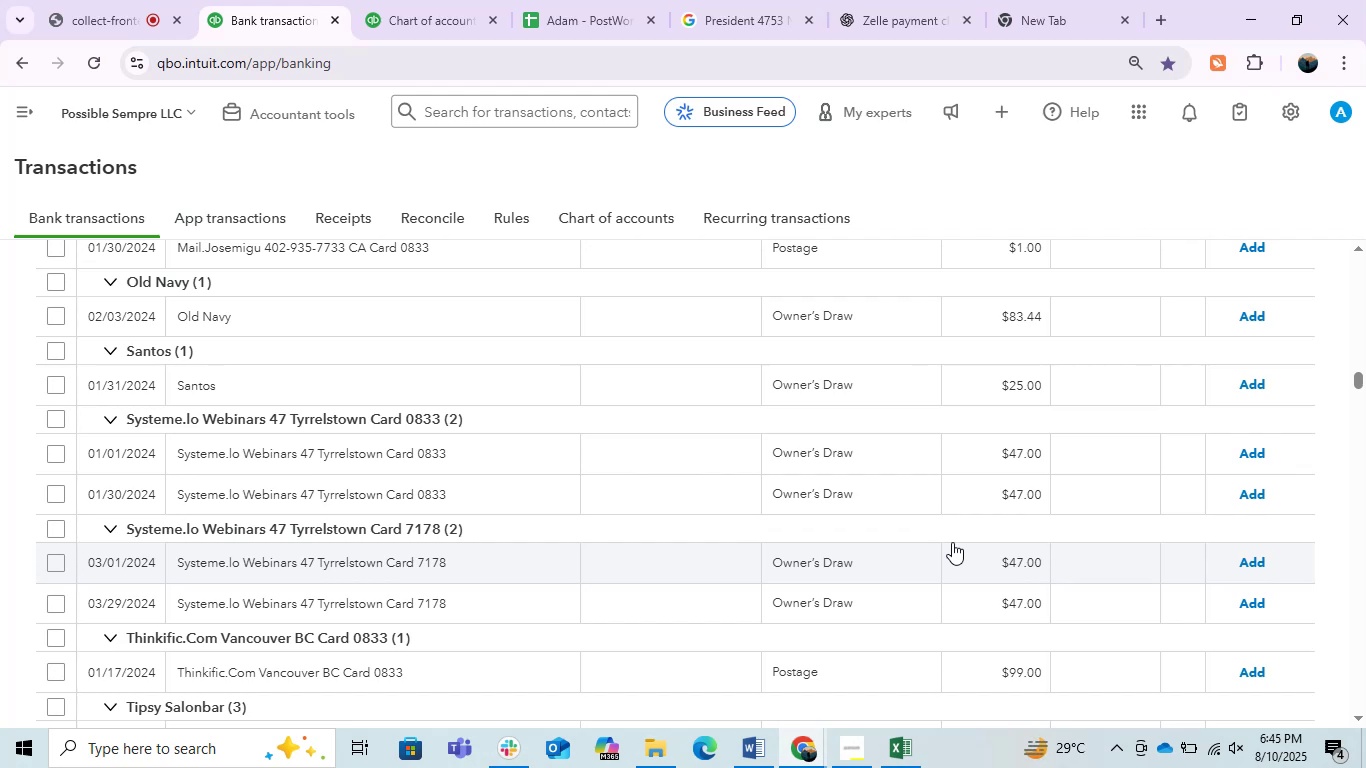 
wait(29.44)
 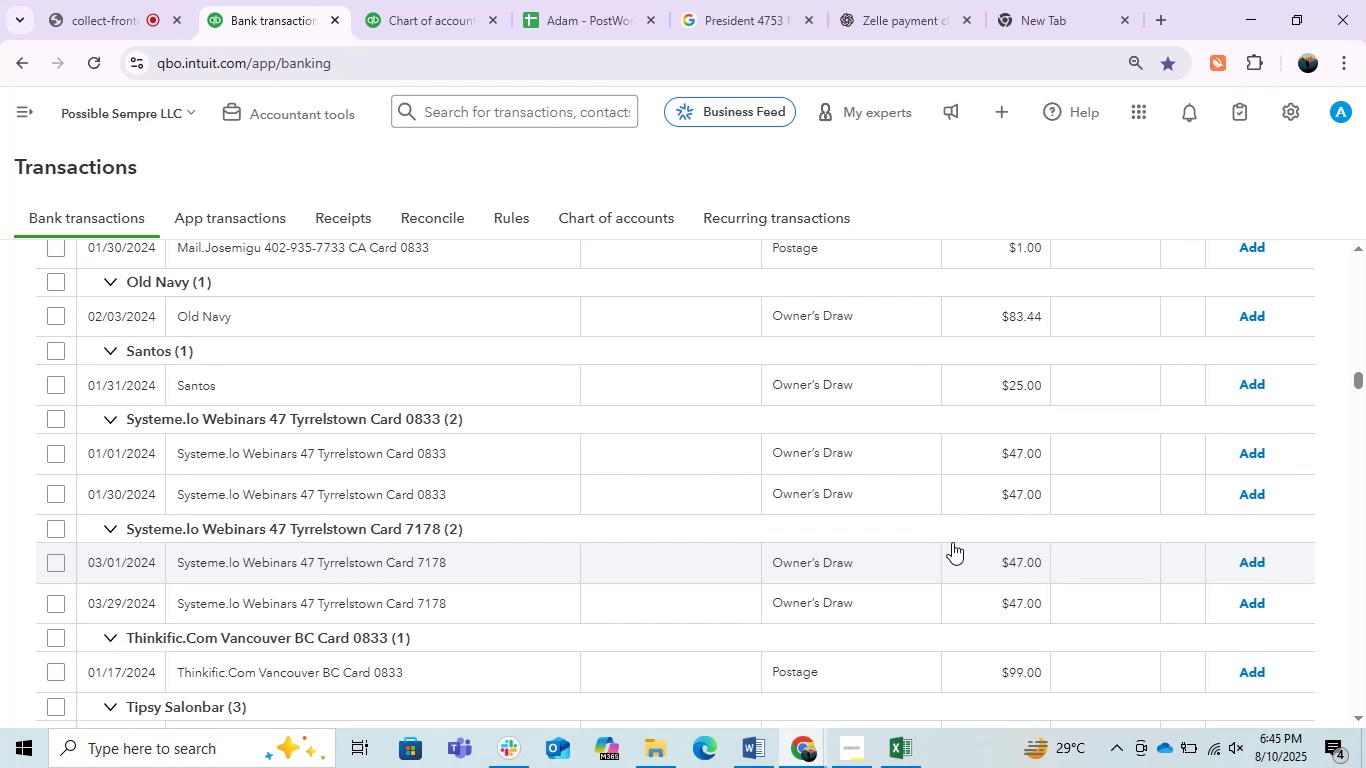 
scroll: coordinate [584, 461], scroll_direction: down, amount: 2.0
 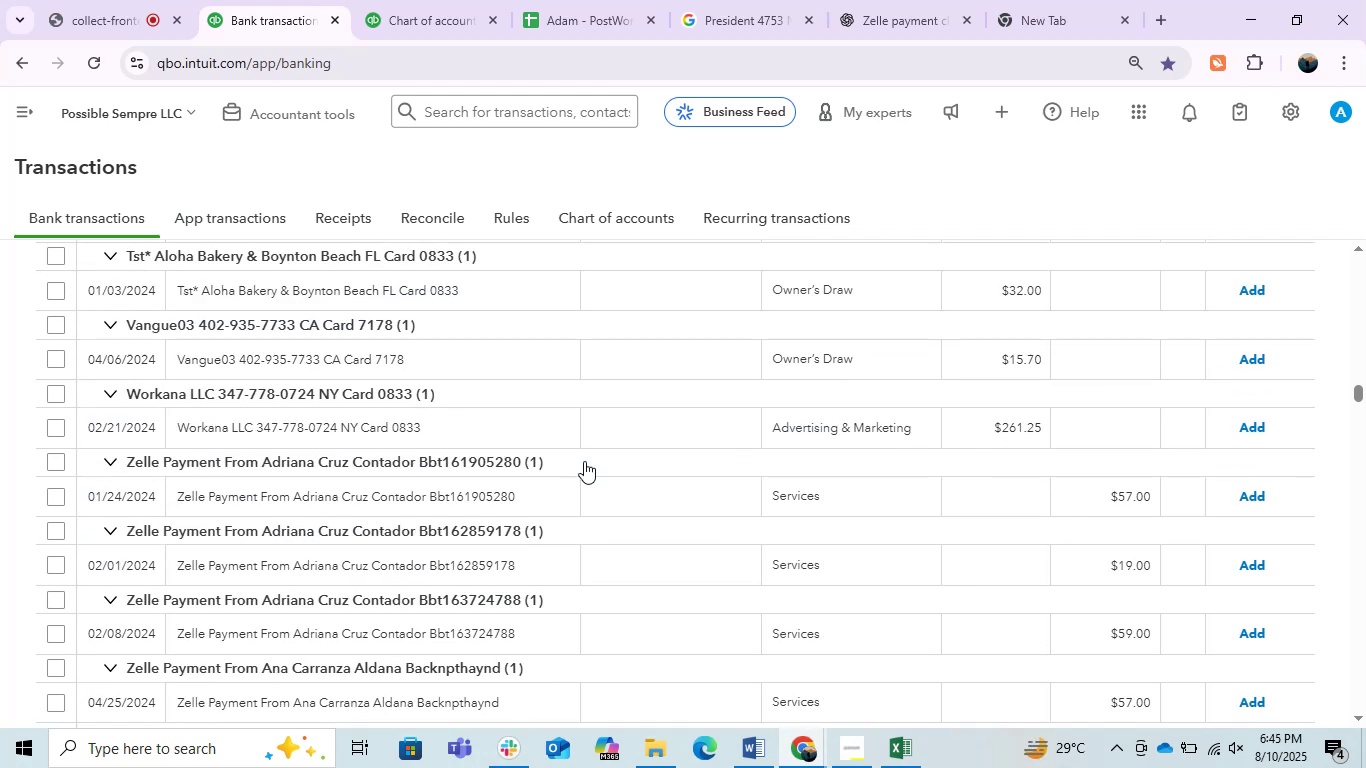 
scroll: coordinate [552, 440], scroll_direction: up, amount: 7.0
 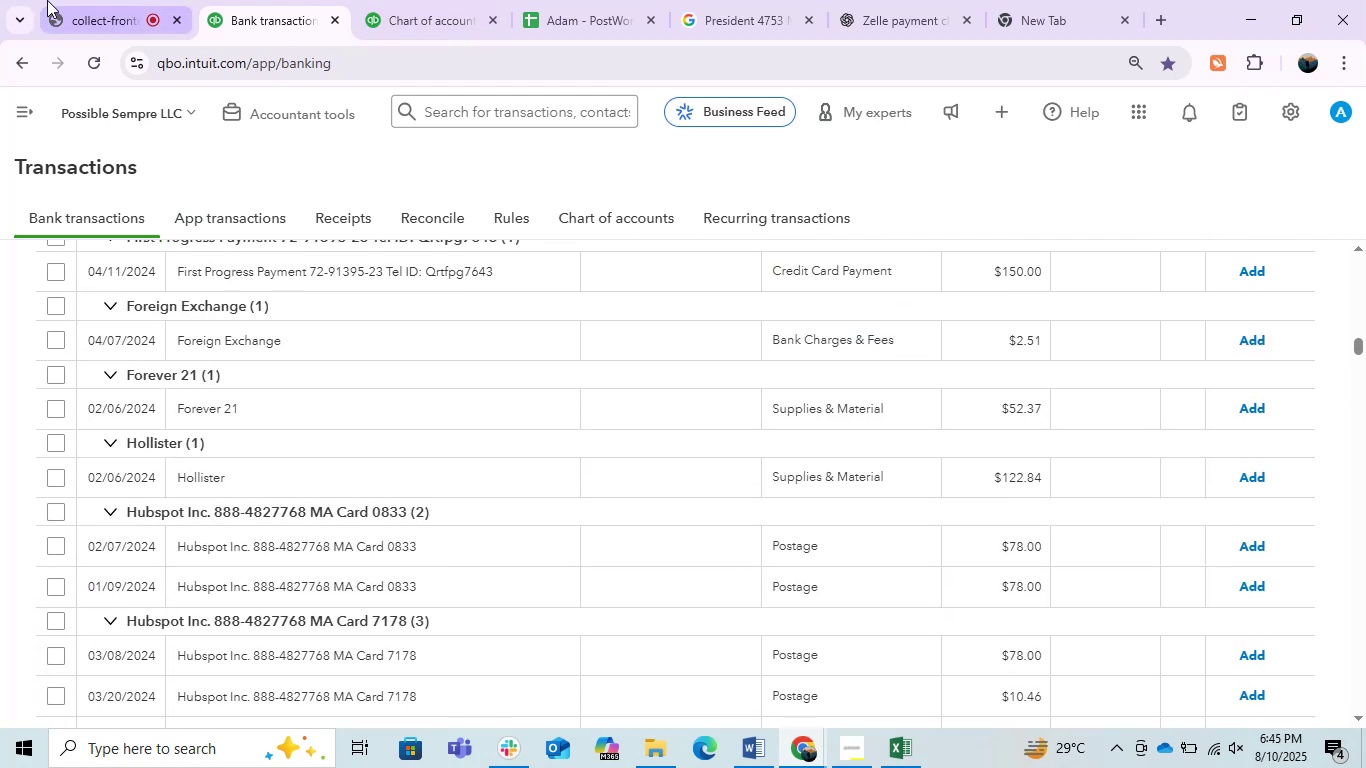 
left_click([82, 0])
 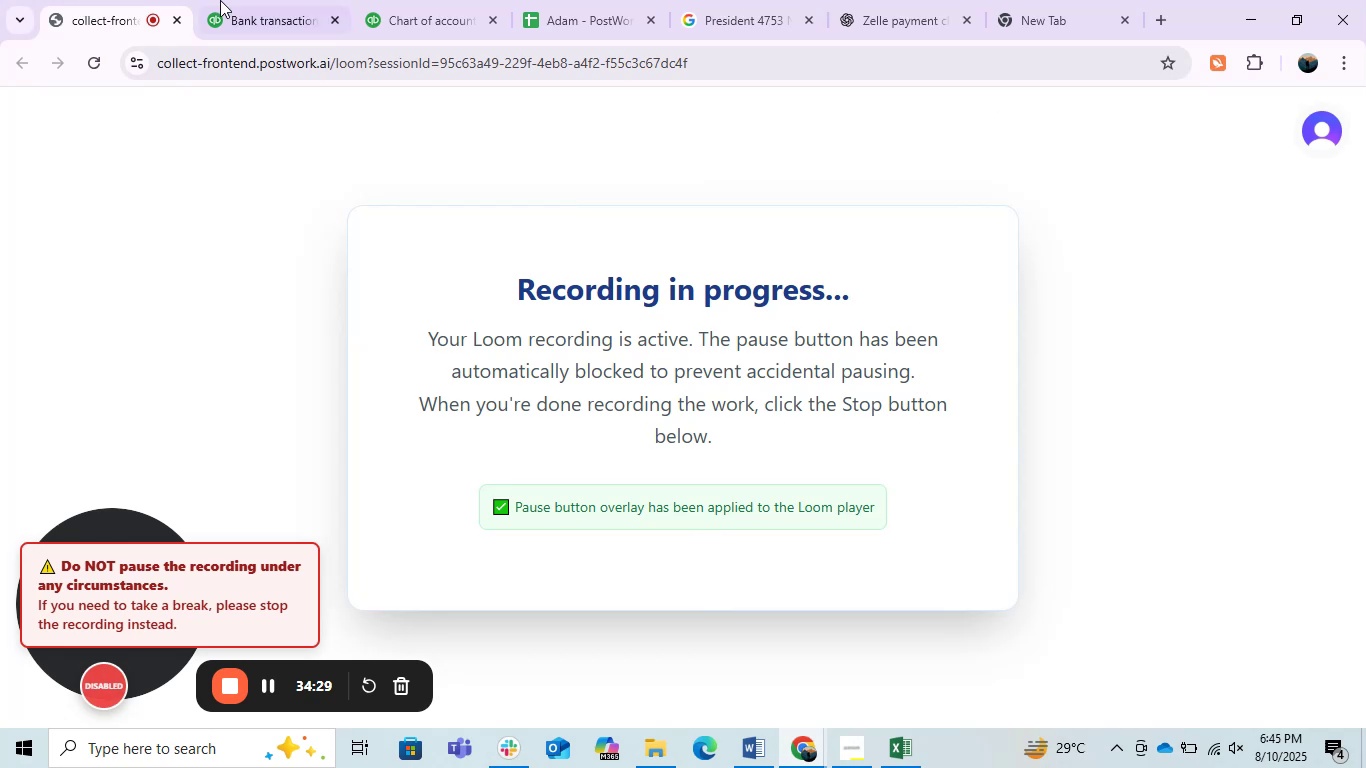 
left_click([269, 6])
 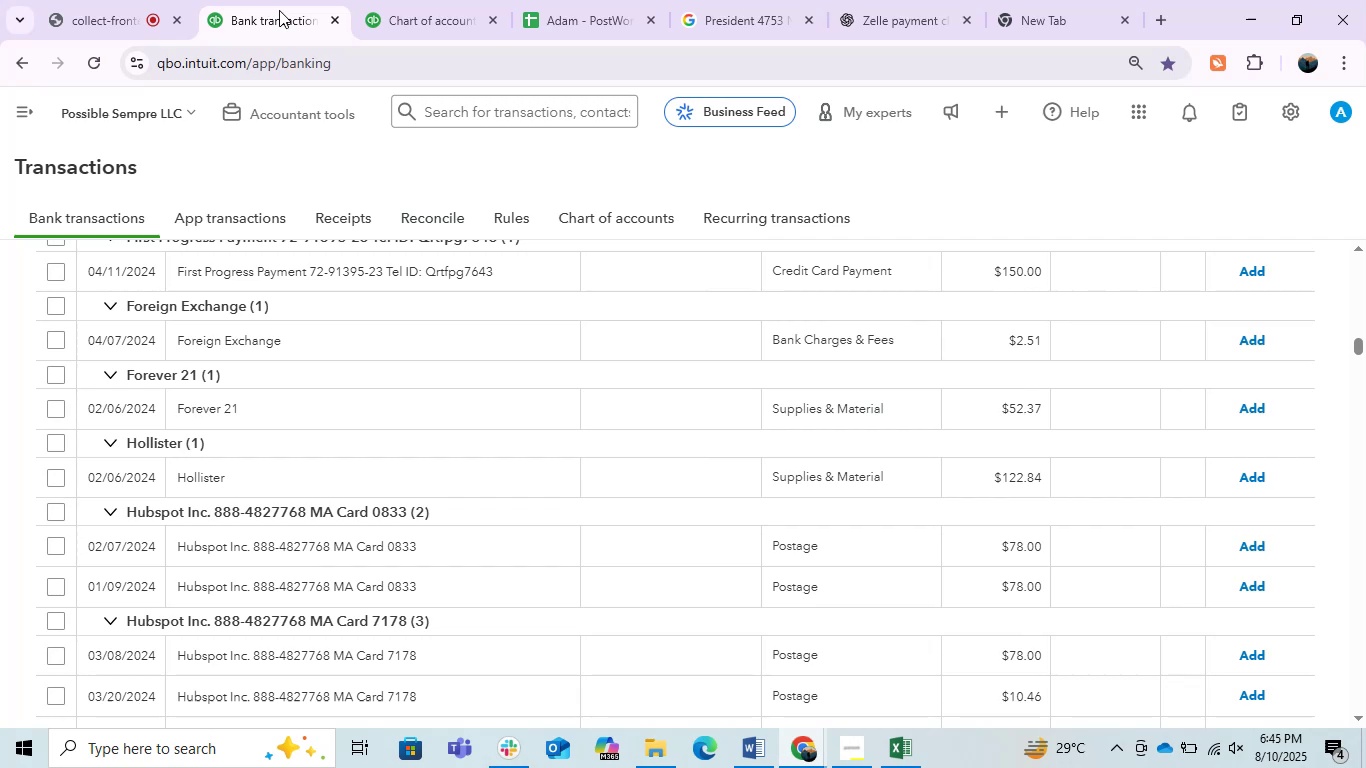 
wait(37.26)
 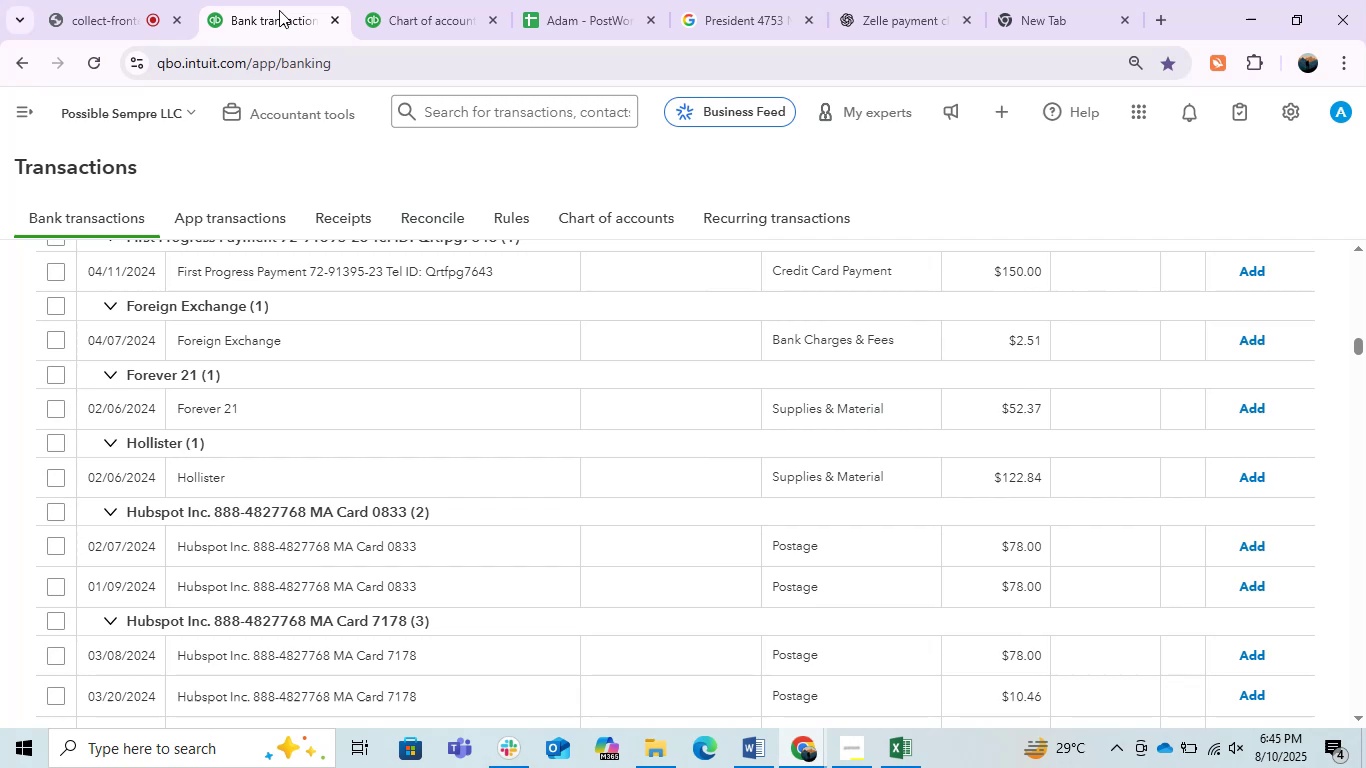 
scroll: coordinate [808, 440], scroll_direction: down, amount: 7.0
 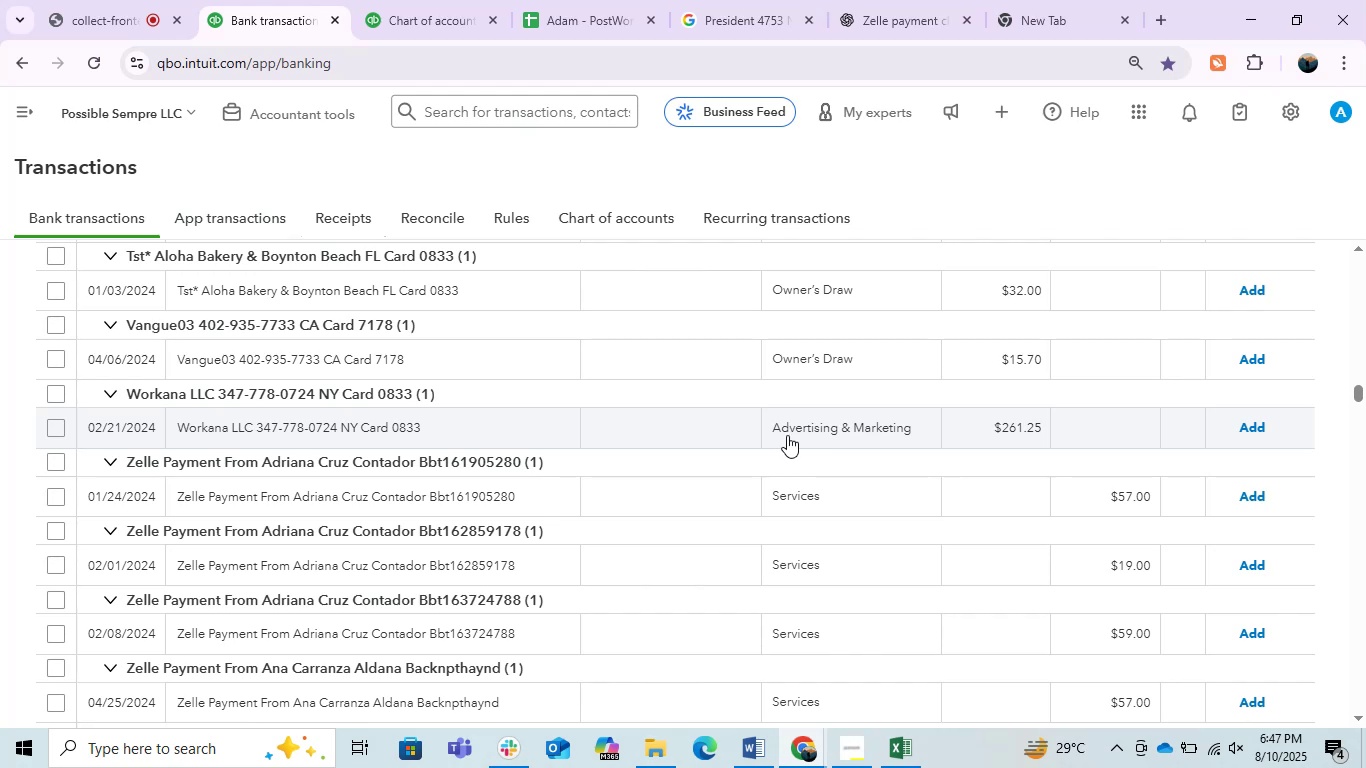 
wait(75.05)
 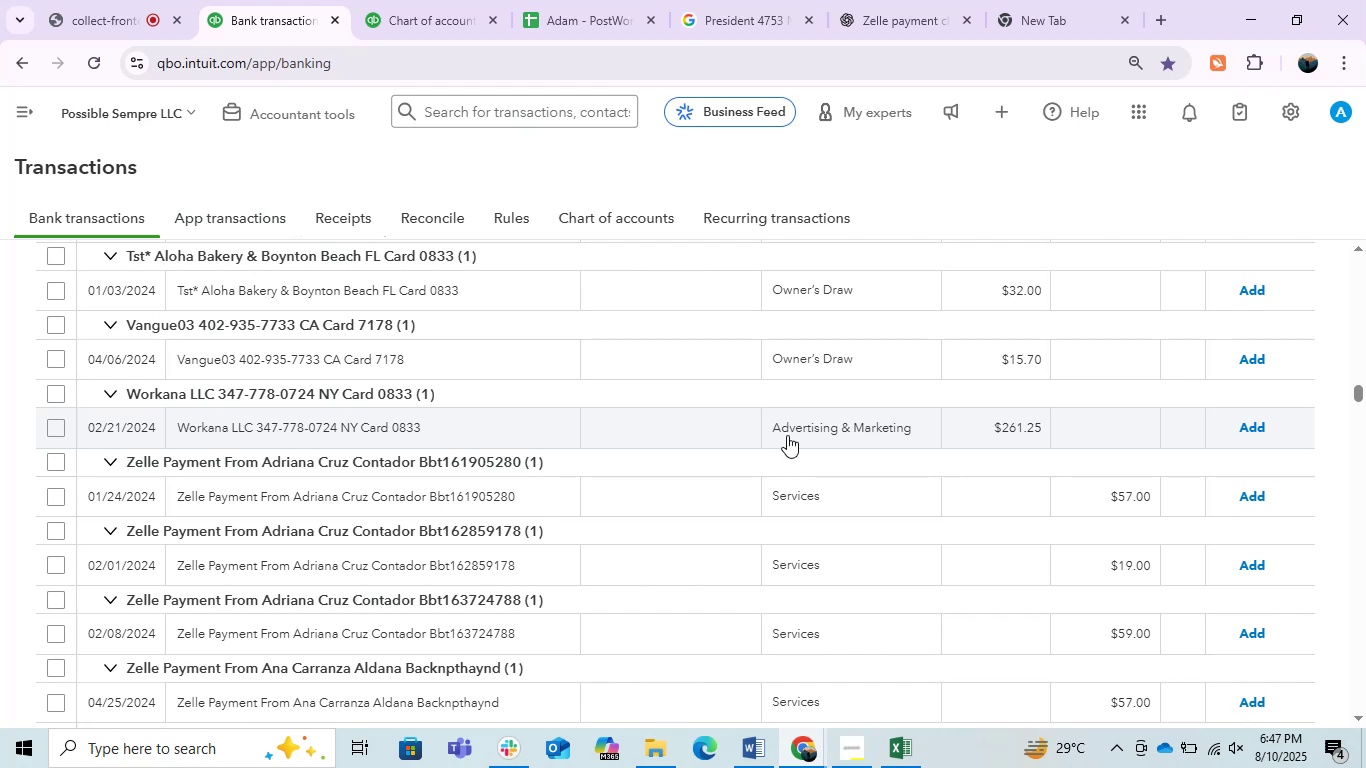 
scroll: coordinate [731, 515], scroll_direction: down, amount: 5.0
 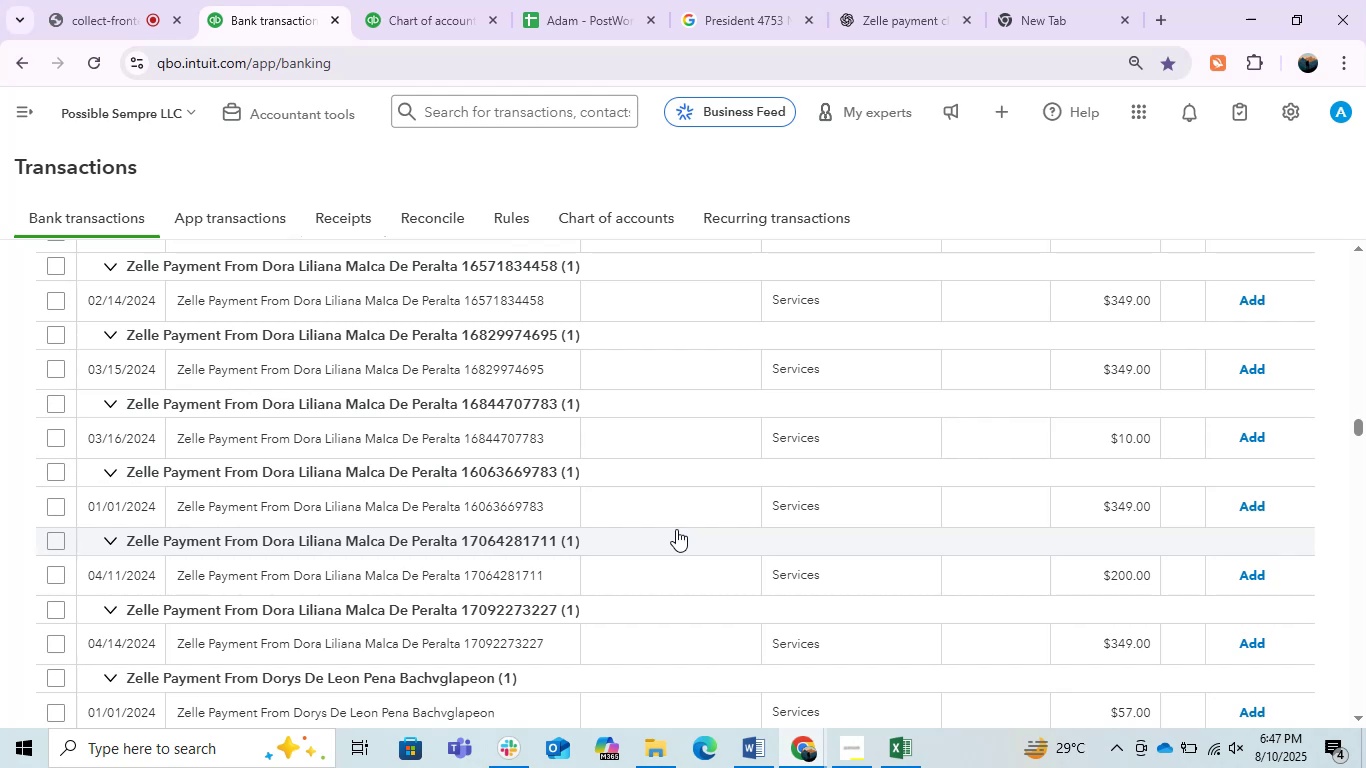 
wait(19.61)
 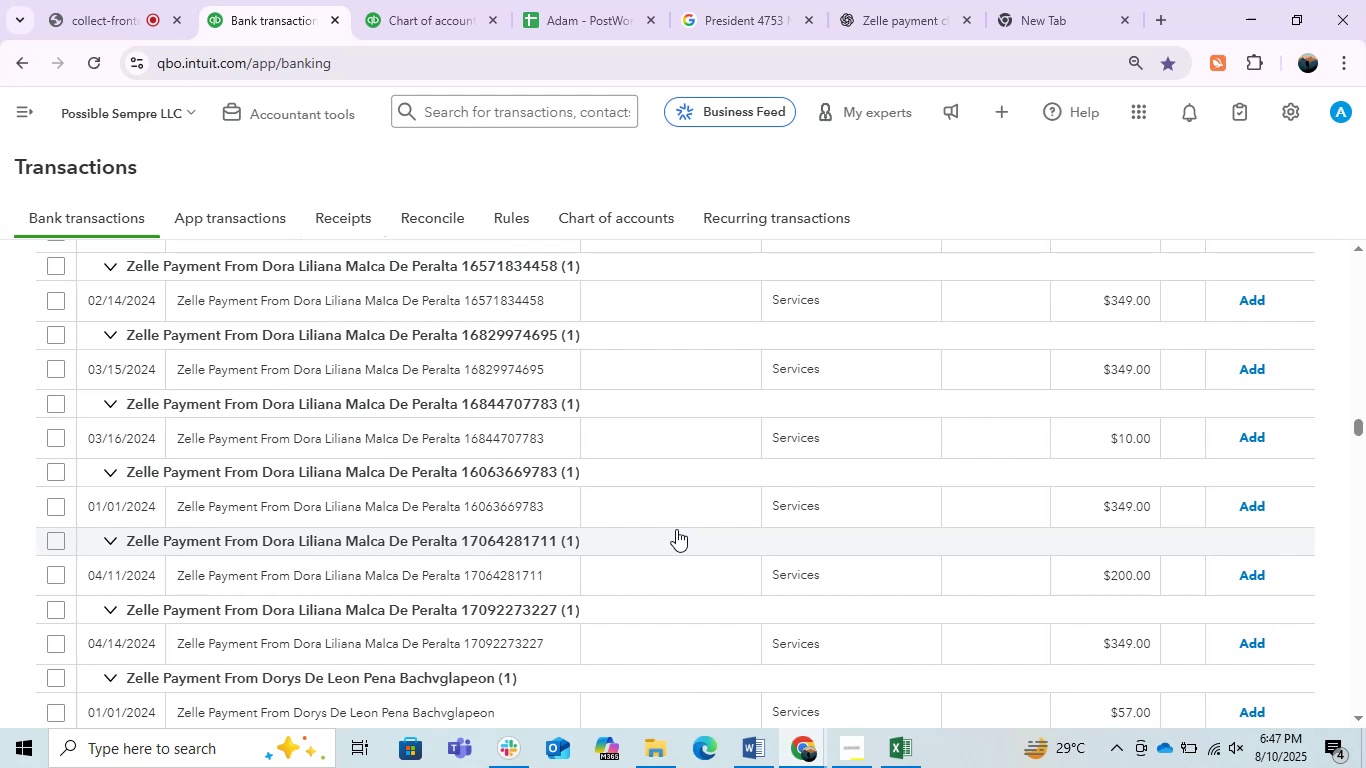 
scroll: coordinate [570, 556], scroll_direction: down, amount: 5.0
 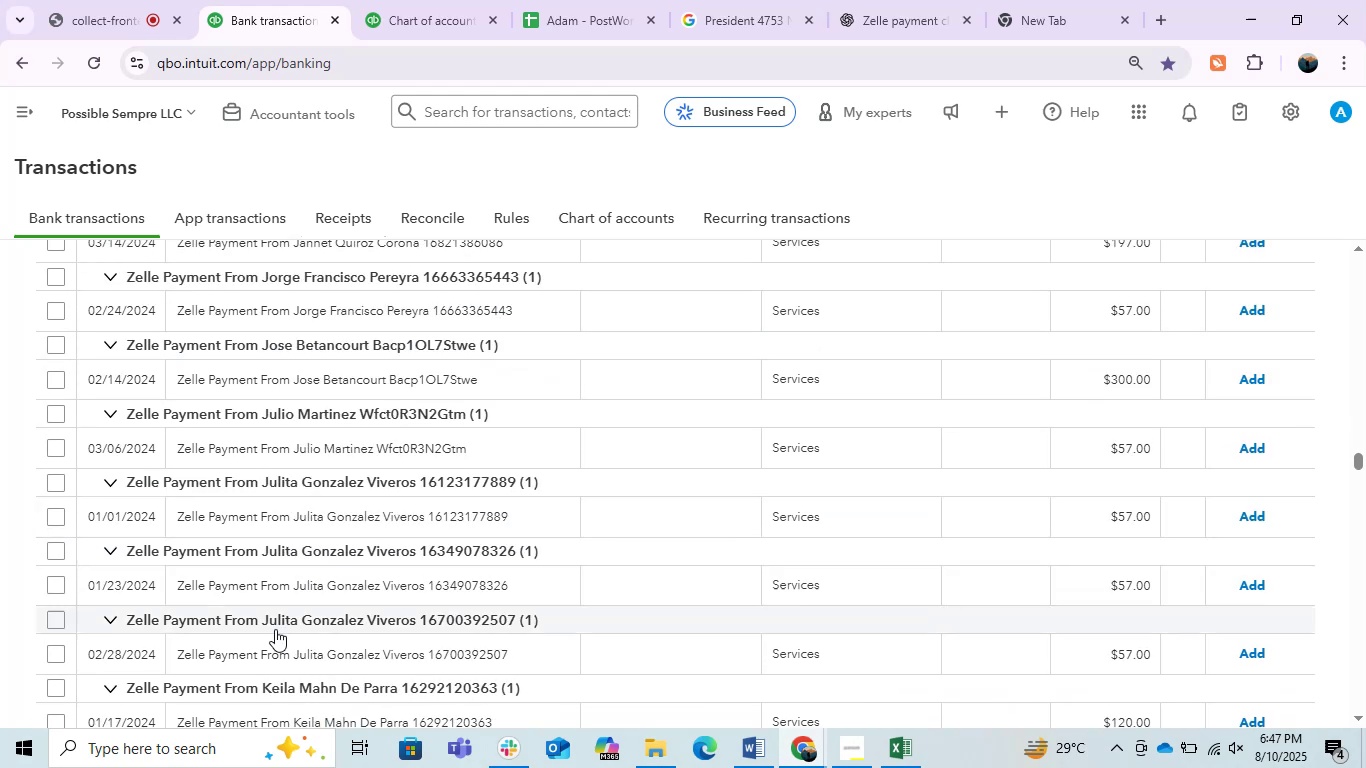 
scroll: coordinate [590, 531], scroll_direction: up, amount: 18.0
 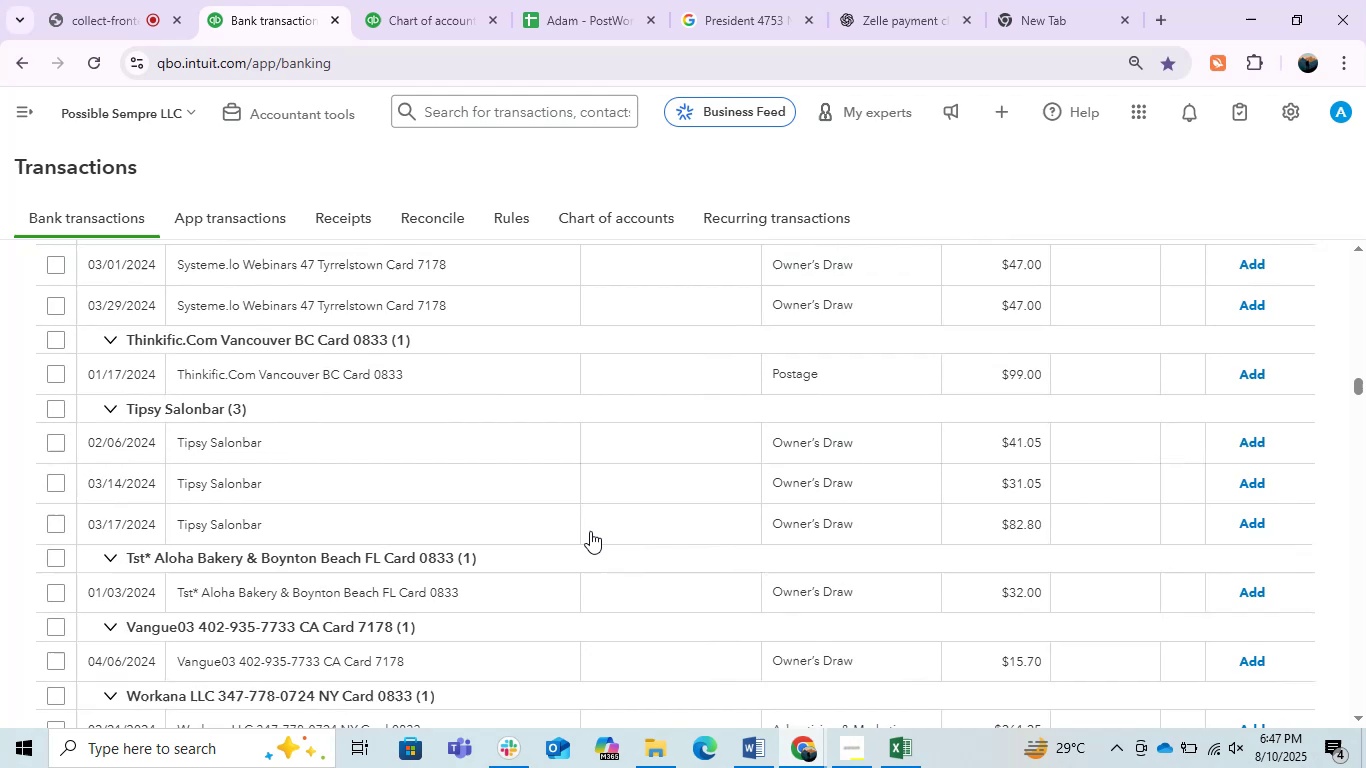 
middle_click([401, 645])
 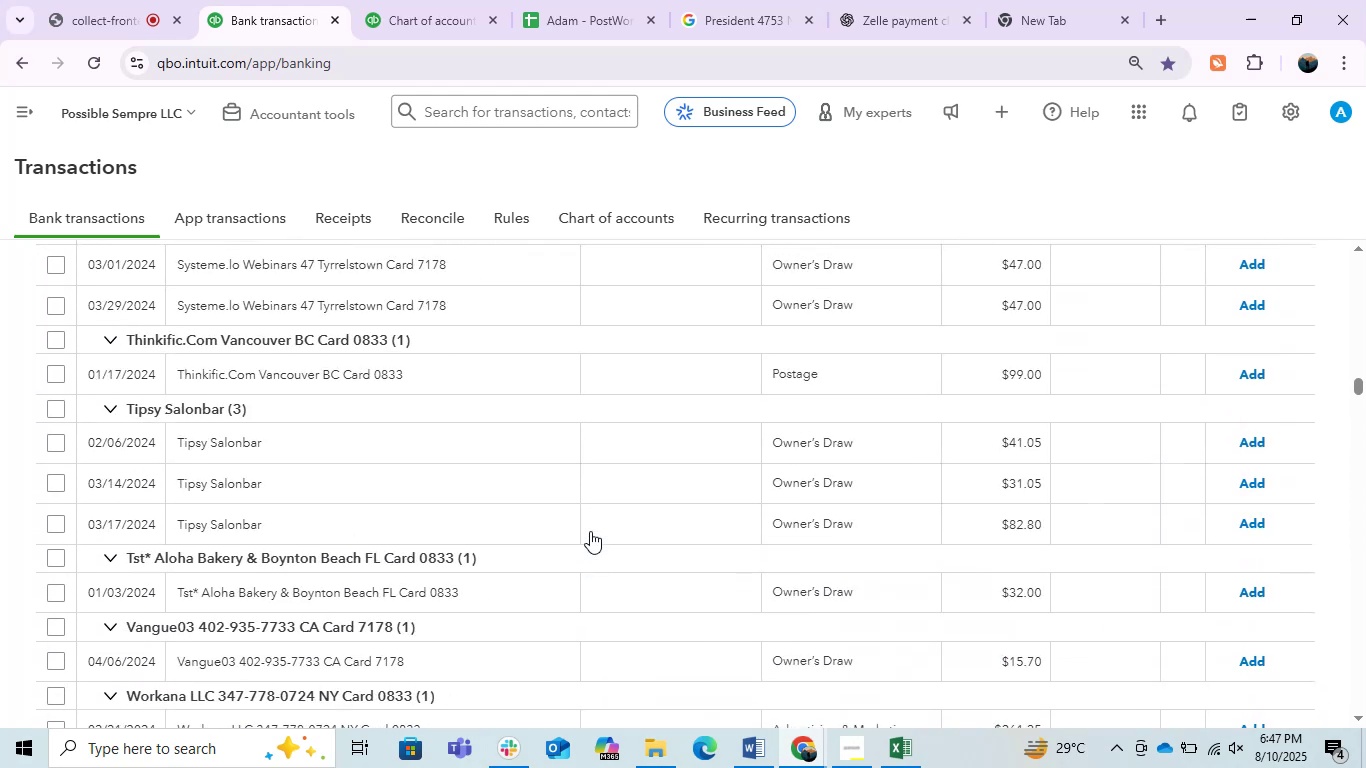 
scroll: coordinate [504, 582], scroll_direction: up, amount: 1.0
 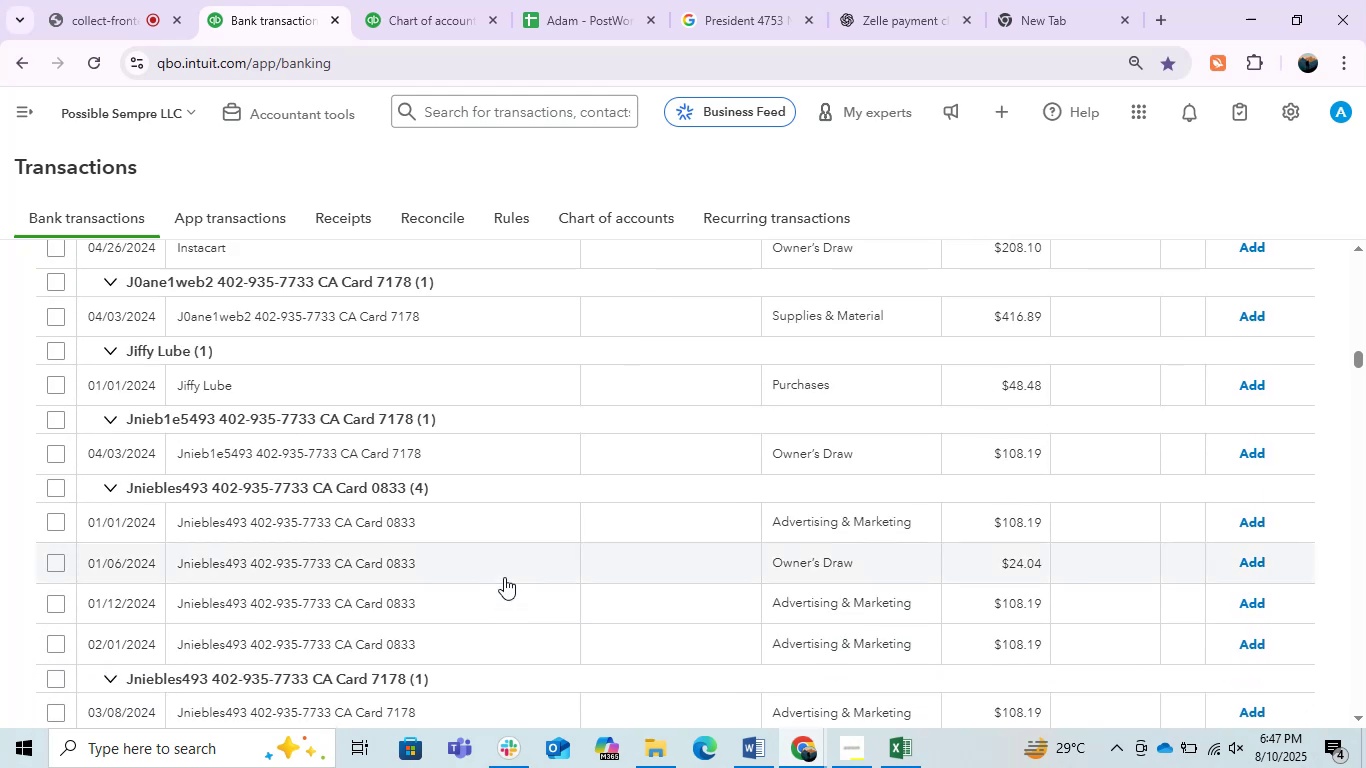 
scroll: coordinate [504, 577], scroll_direction: down, amount: 3.0
 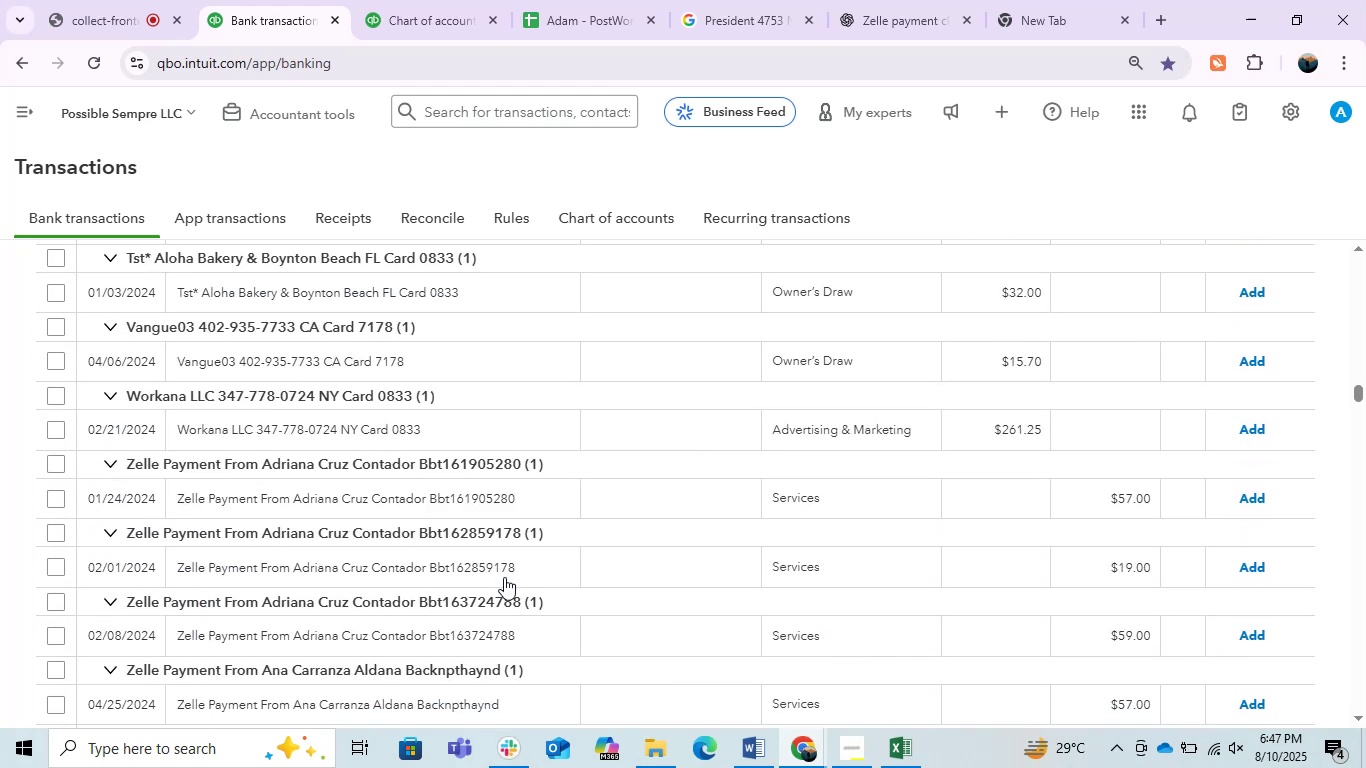 
scroll: coordinate [504, 577], scroll_direction: up, amount: 1.0
 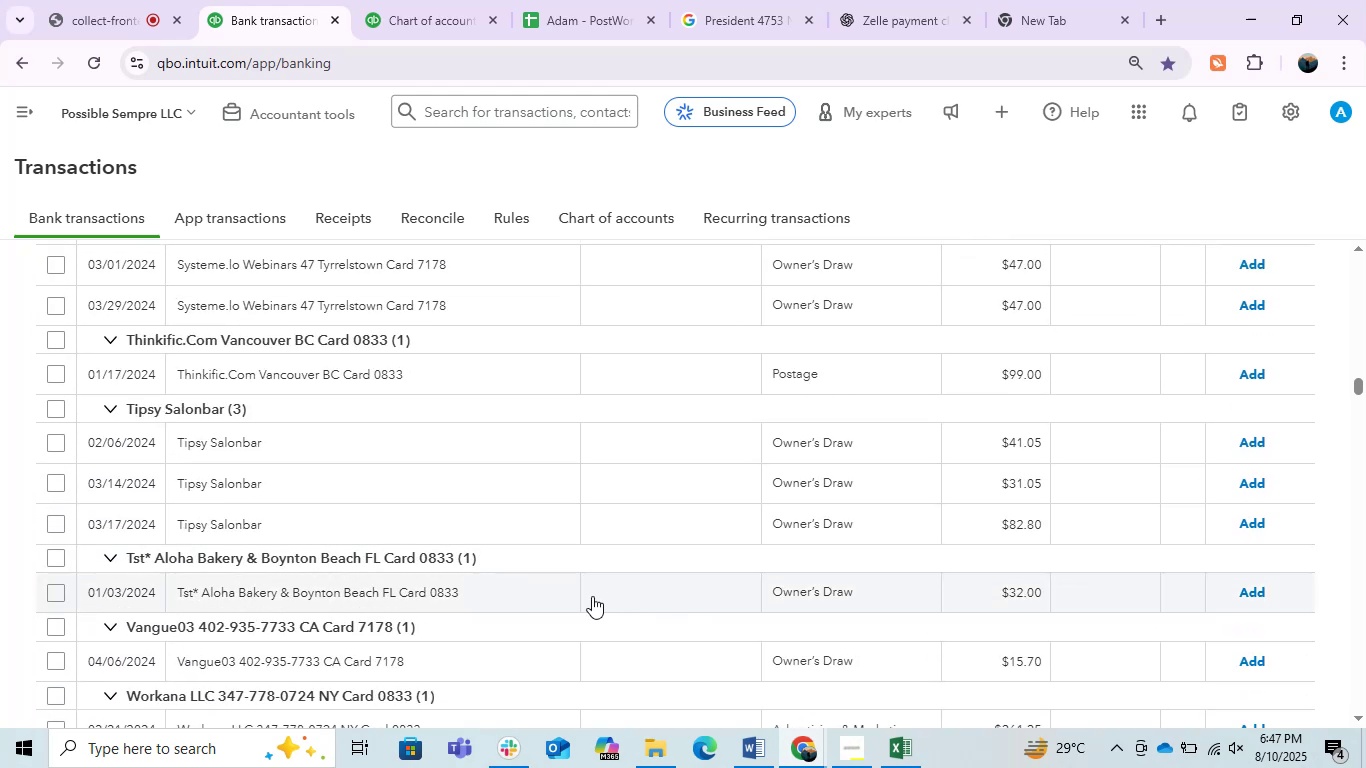 
left_click([526, 597])
 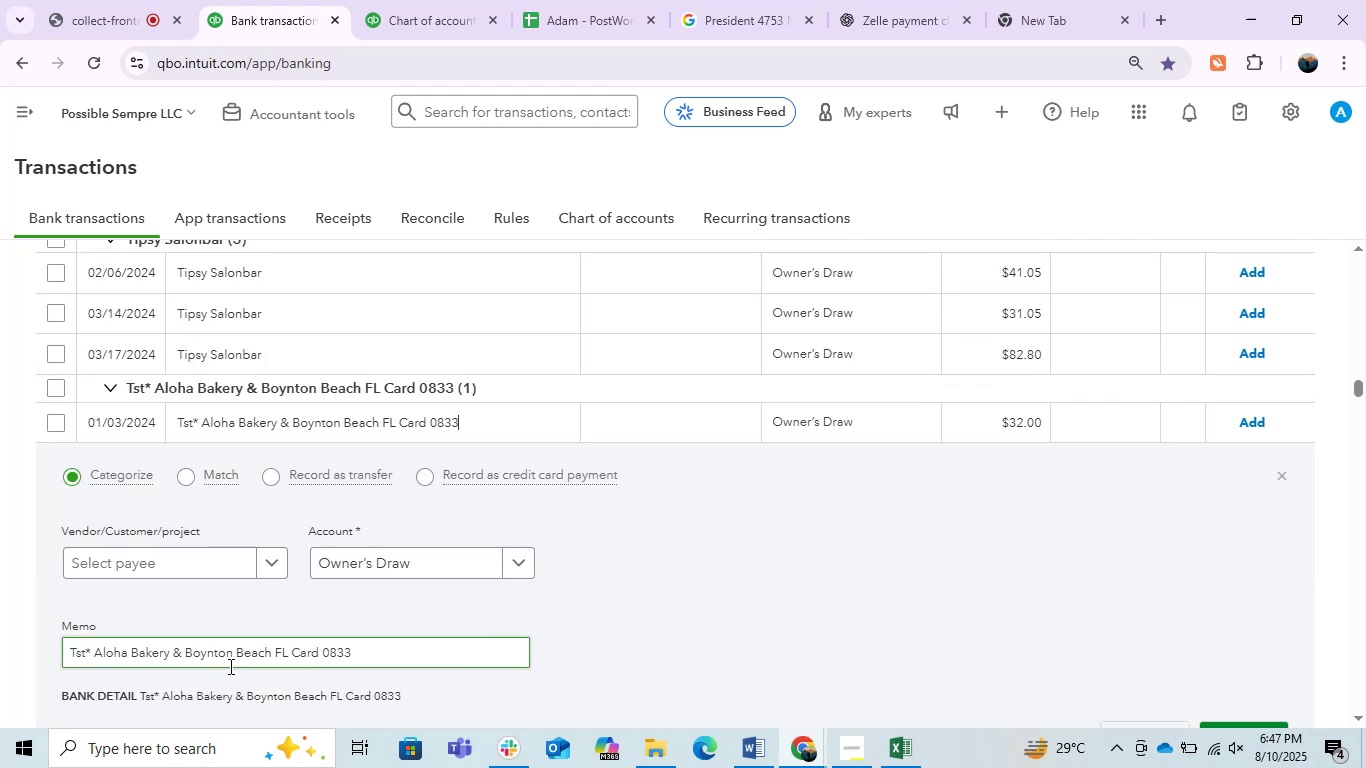 
wait(5.73)
 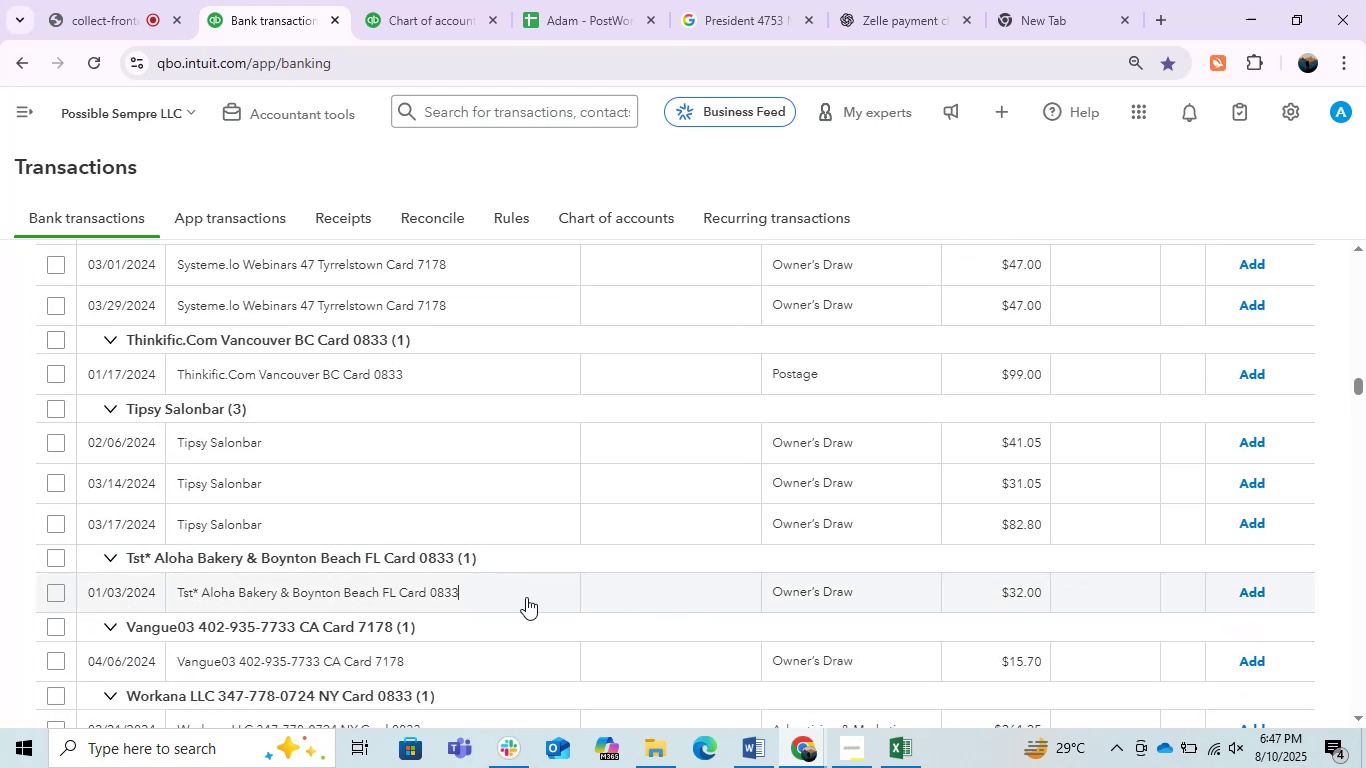 
left_click_drag(start_coordinate=[230, 654], to_coordinate=[95, 643])
 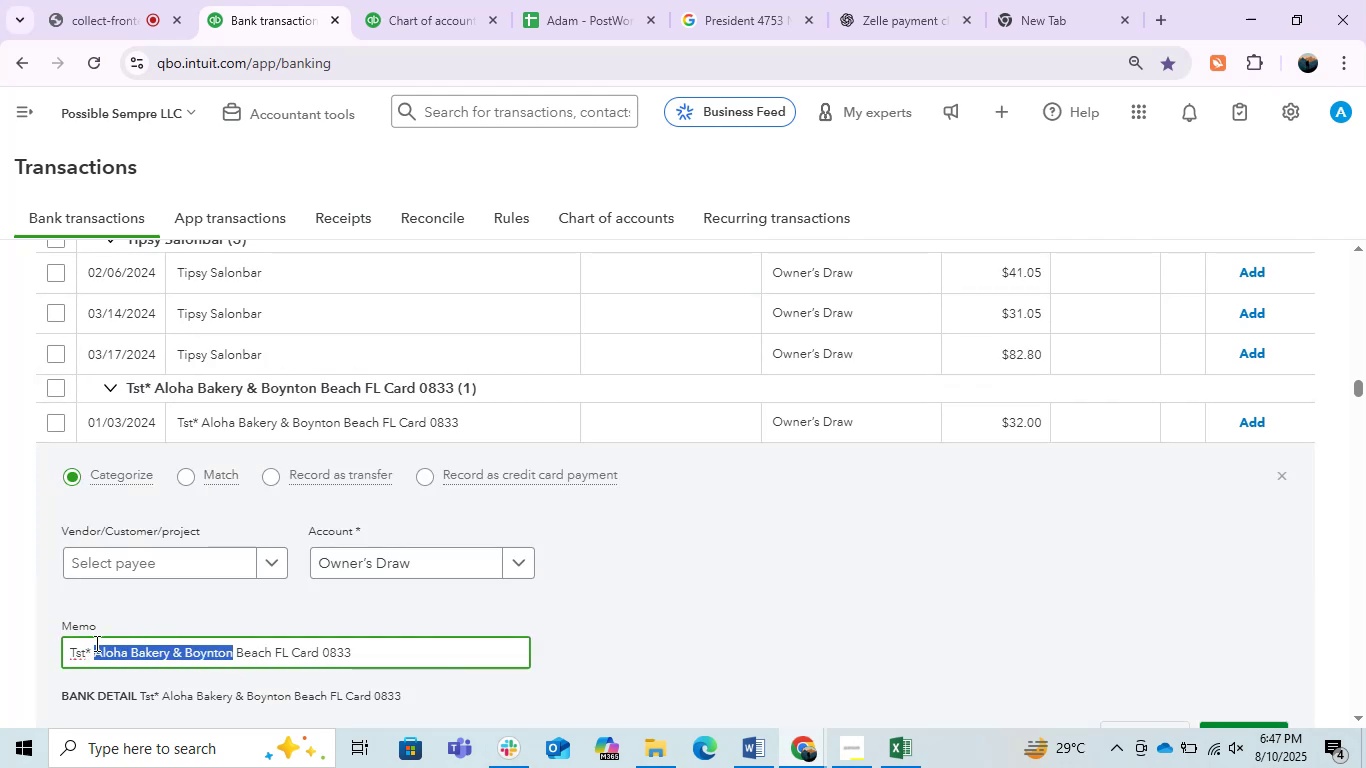 
key(Control+C)
 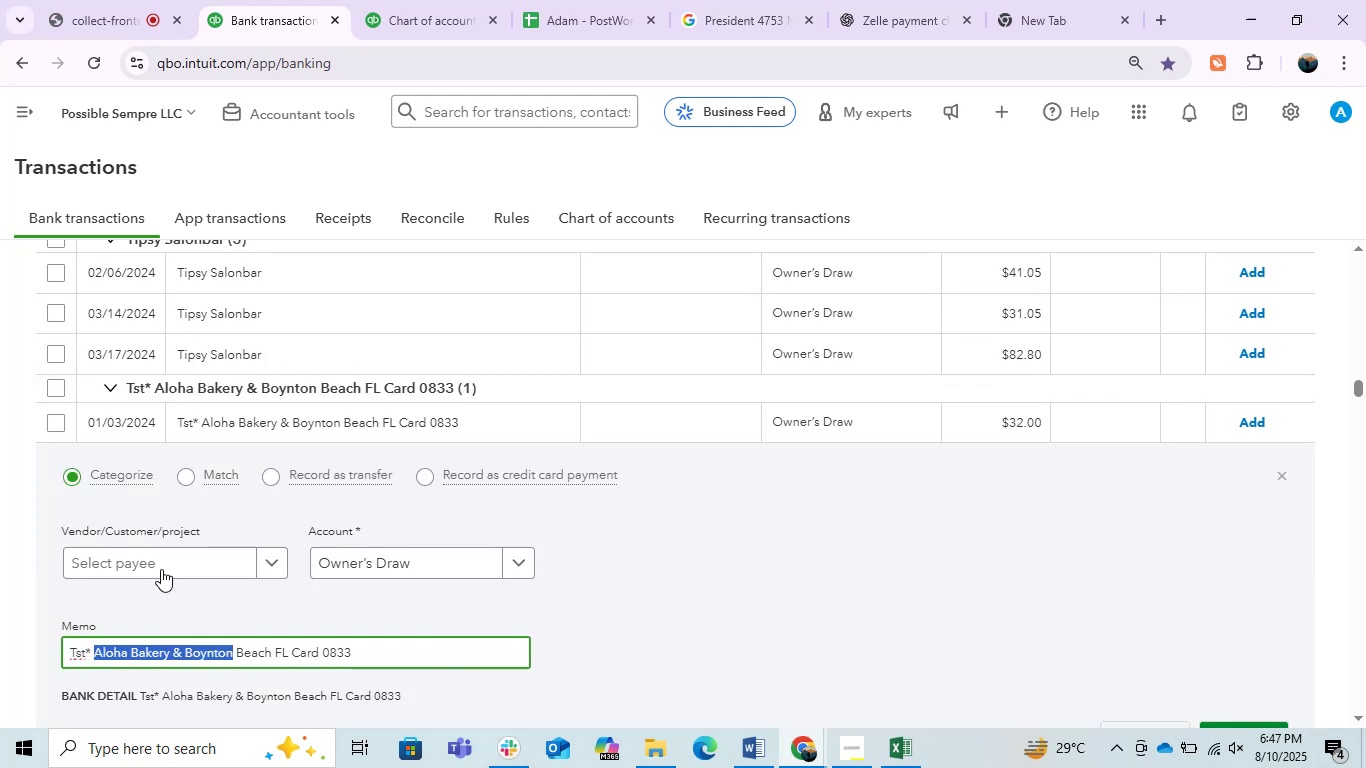 
left_click([160, 563])
 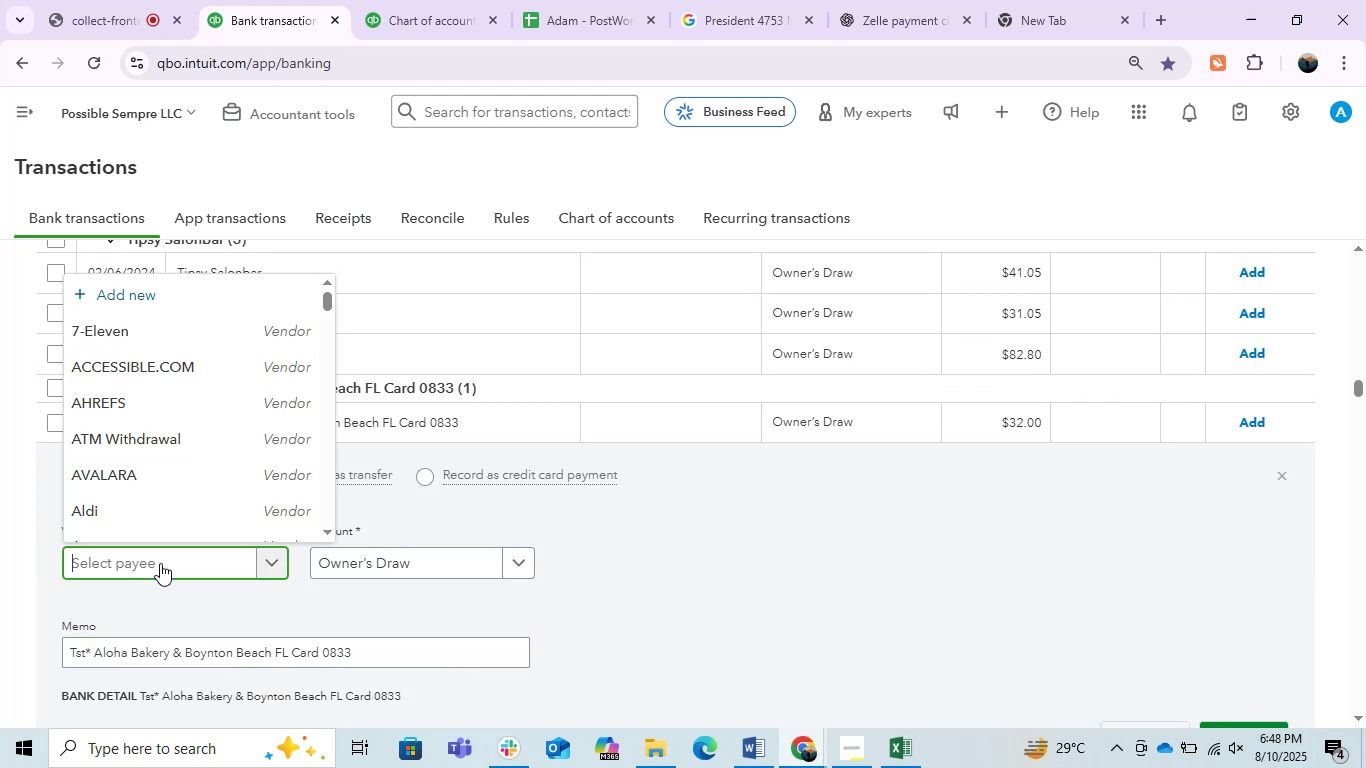 
key(Control+V)
 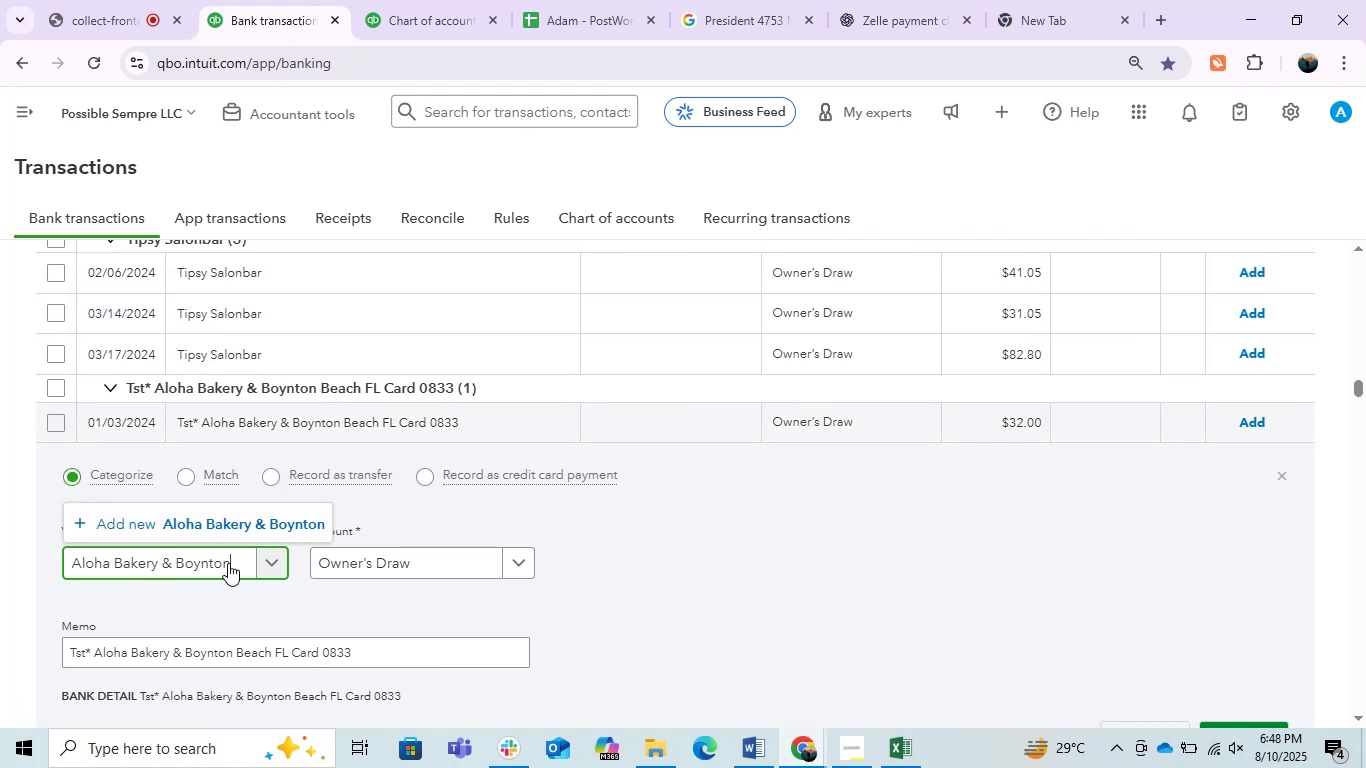 
left_click([246, 532])
 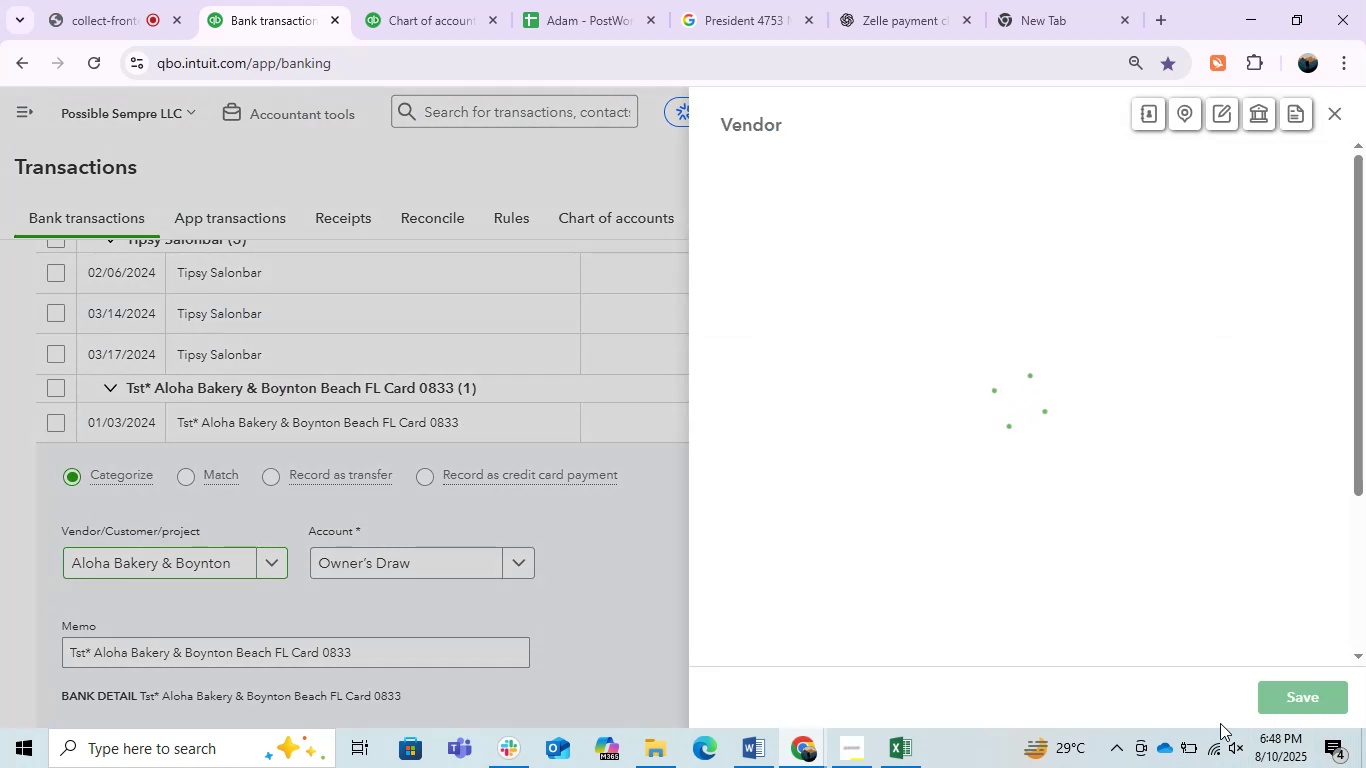 
wait(5.47)
 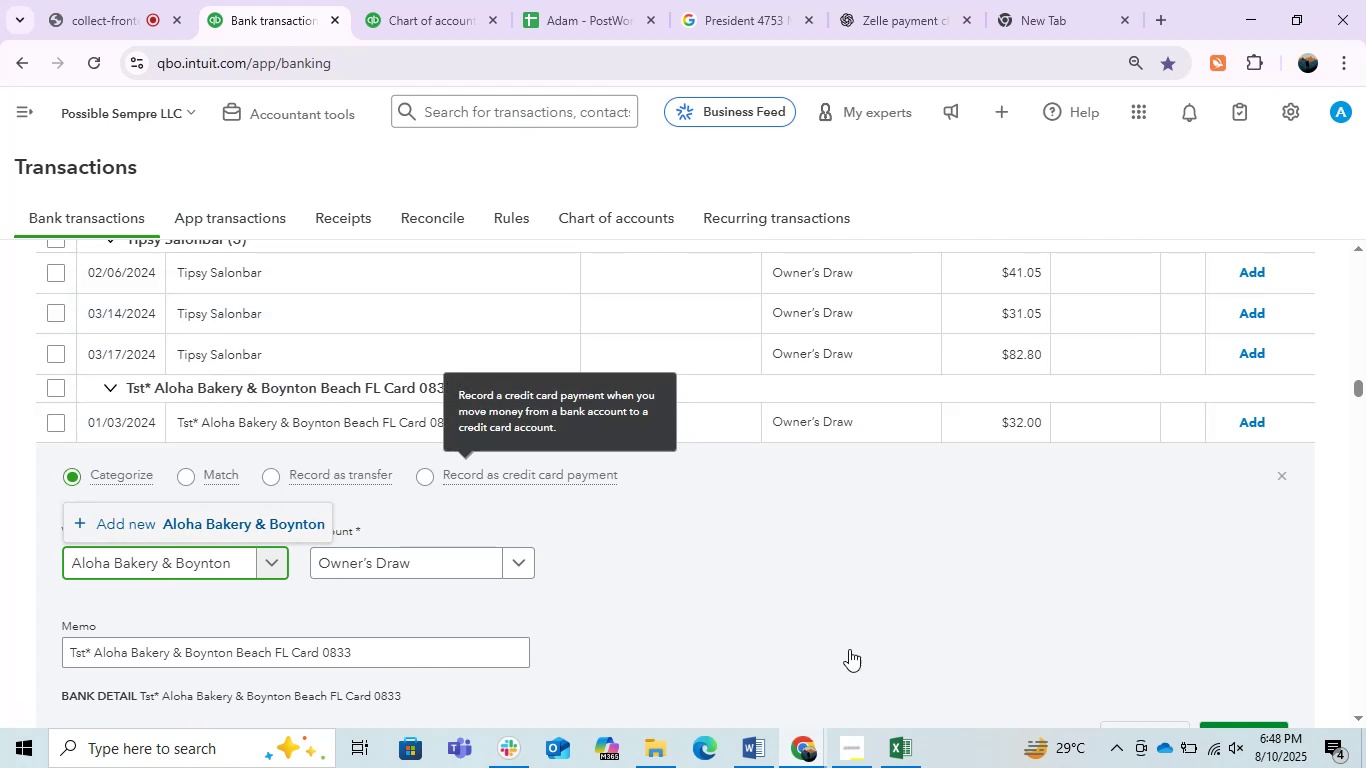 
left_click([1291, 694])
 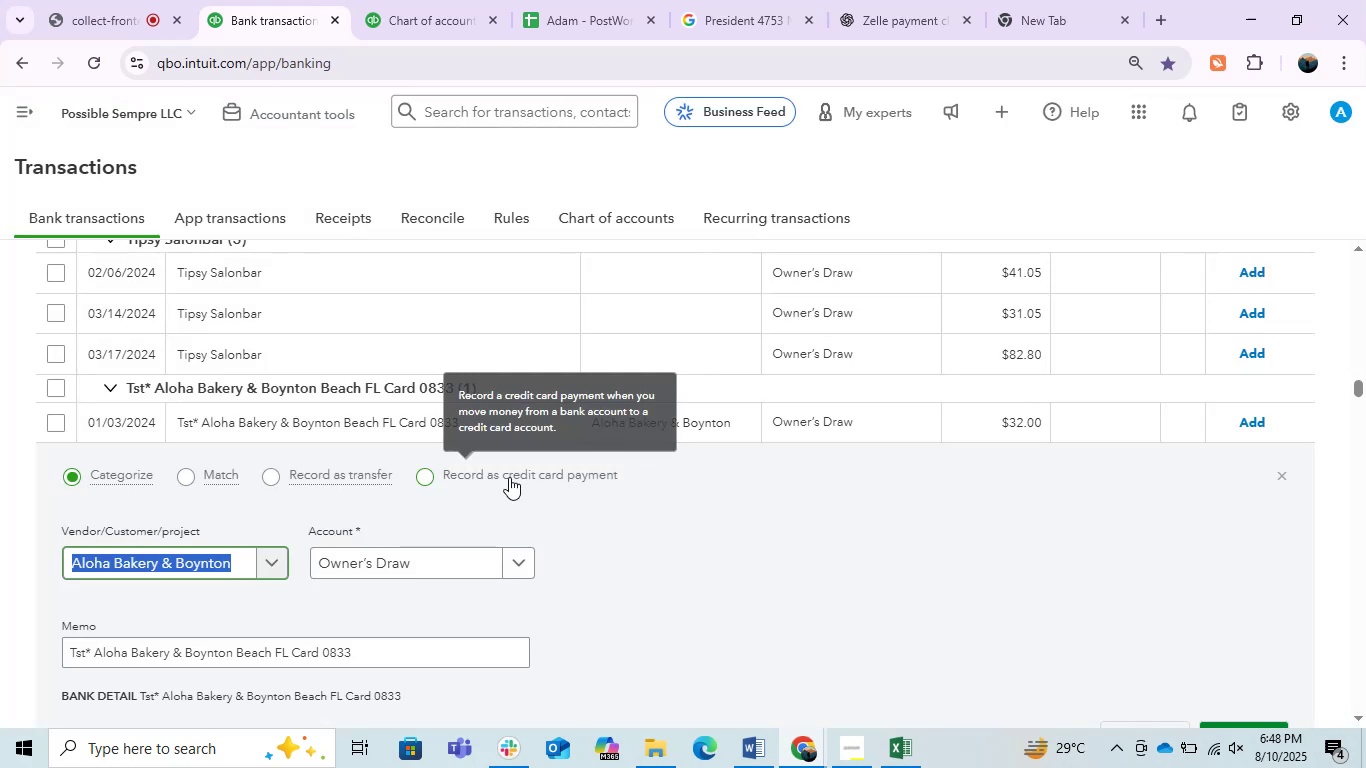 
left_click([402, 562])
 